 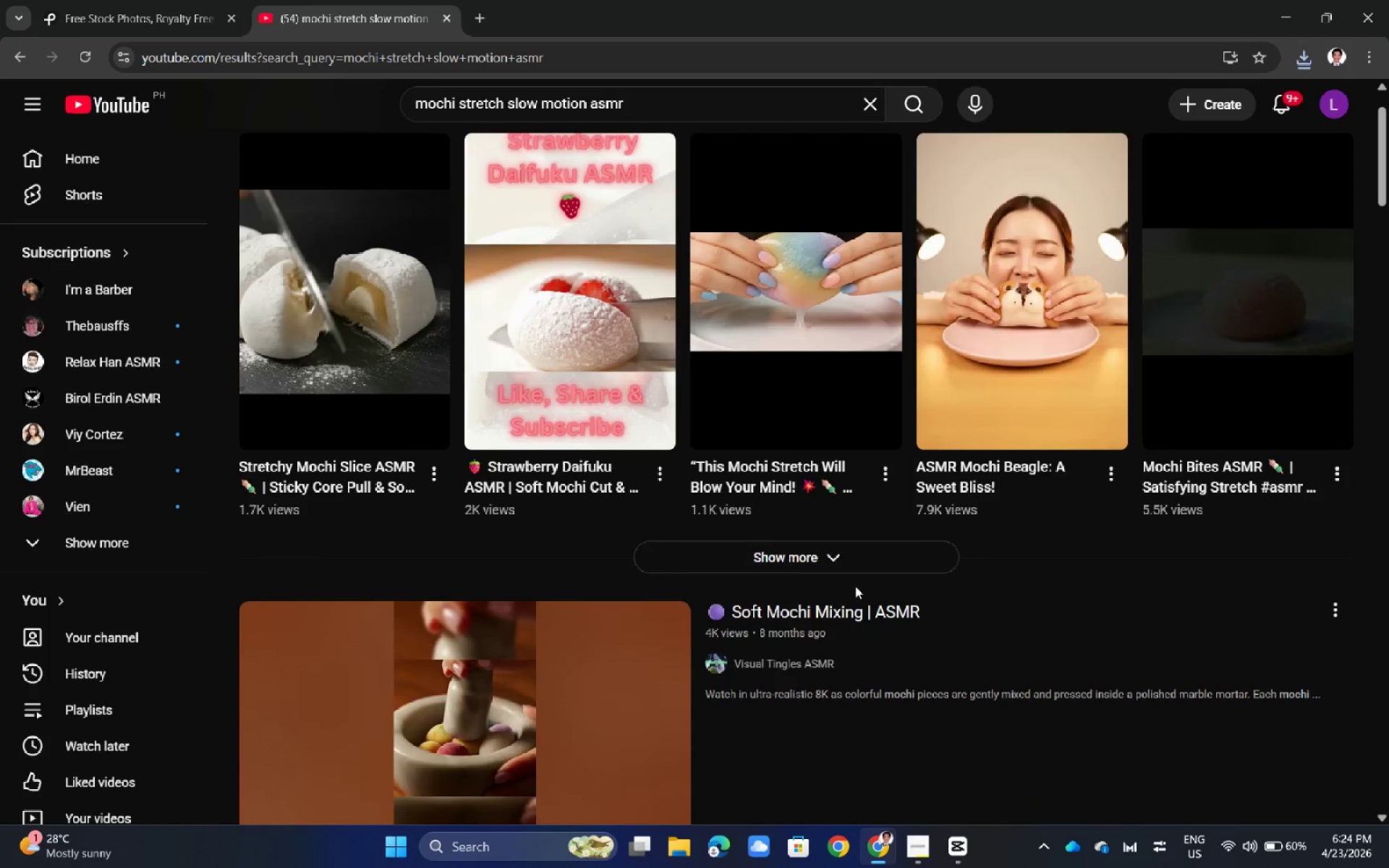 
left_click([846, 569])
 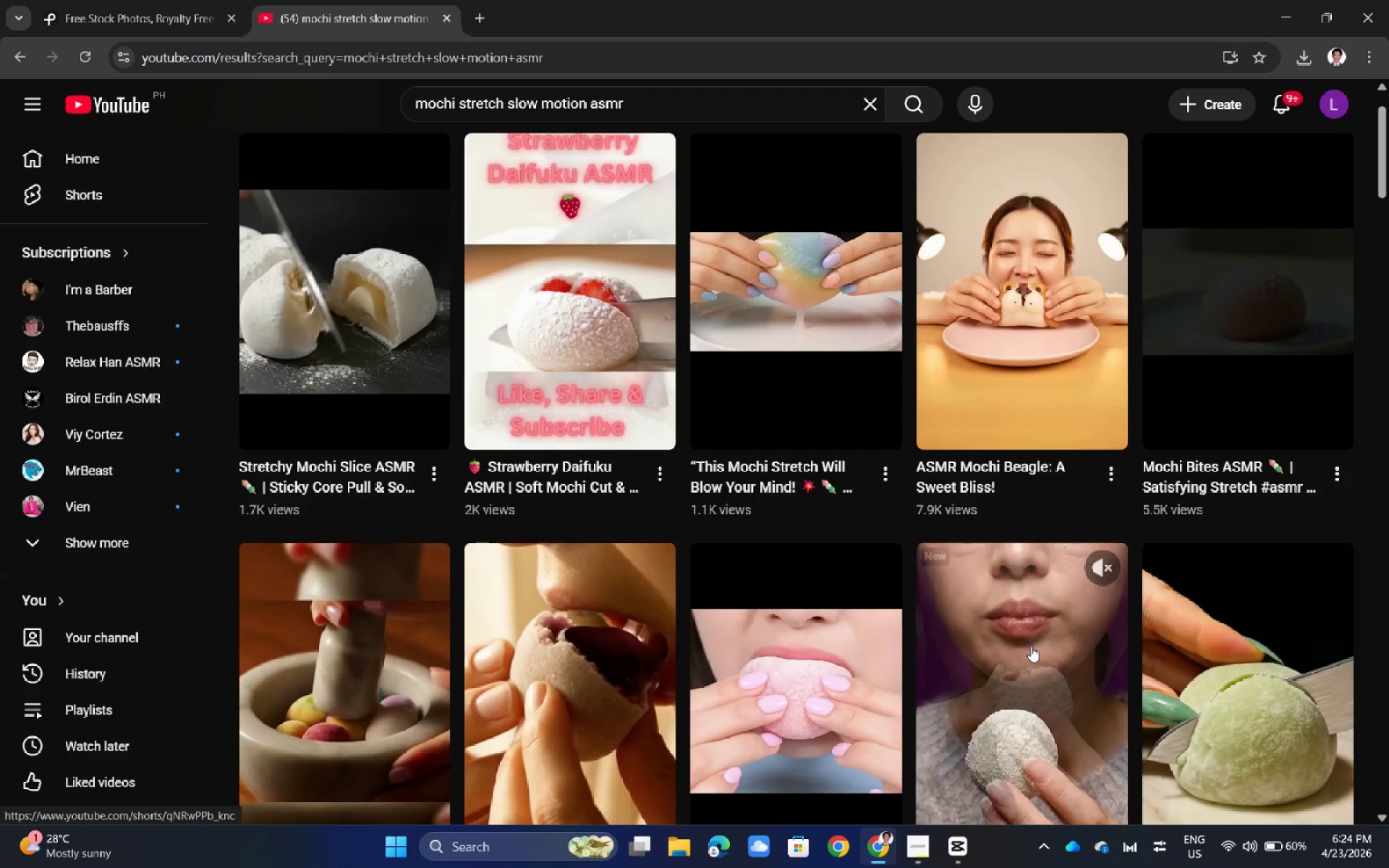 
scroll: coordinate [930, 579], scroll_direction: down, amount: 5.0
 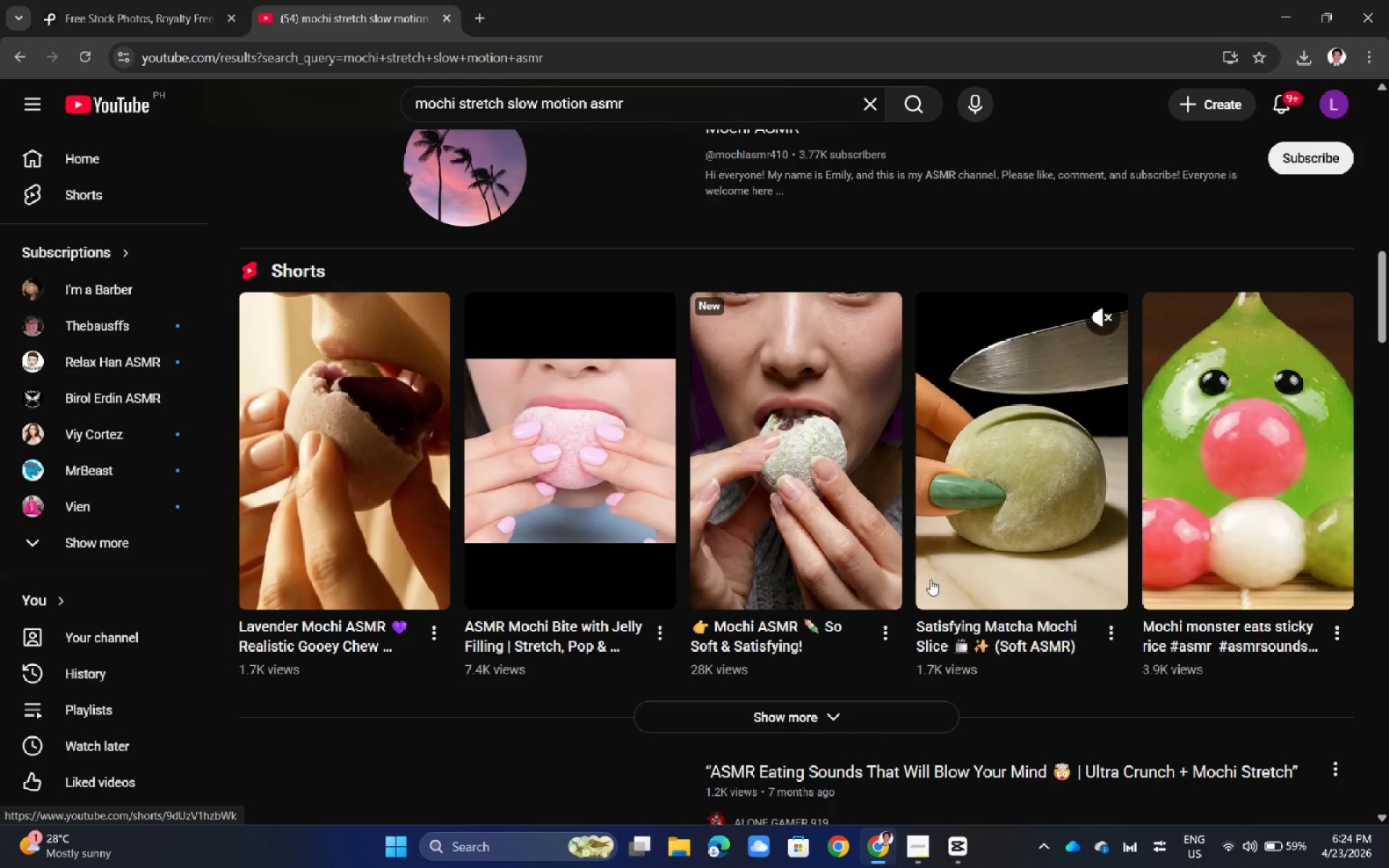 
scroll: coordinate [466, 304], scroll_direction: up, amount: 20.0
 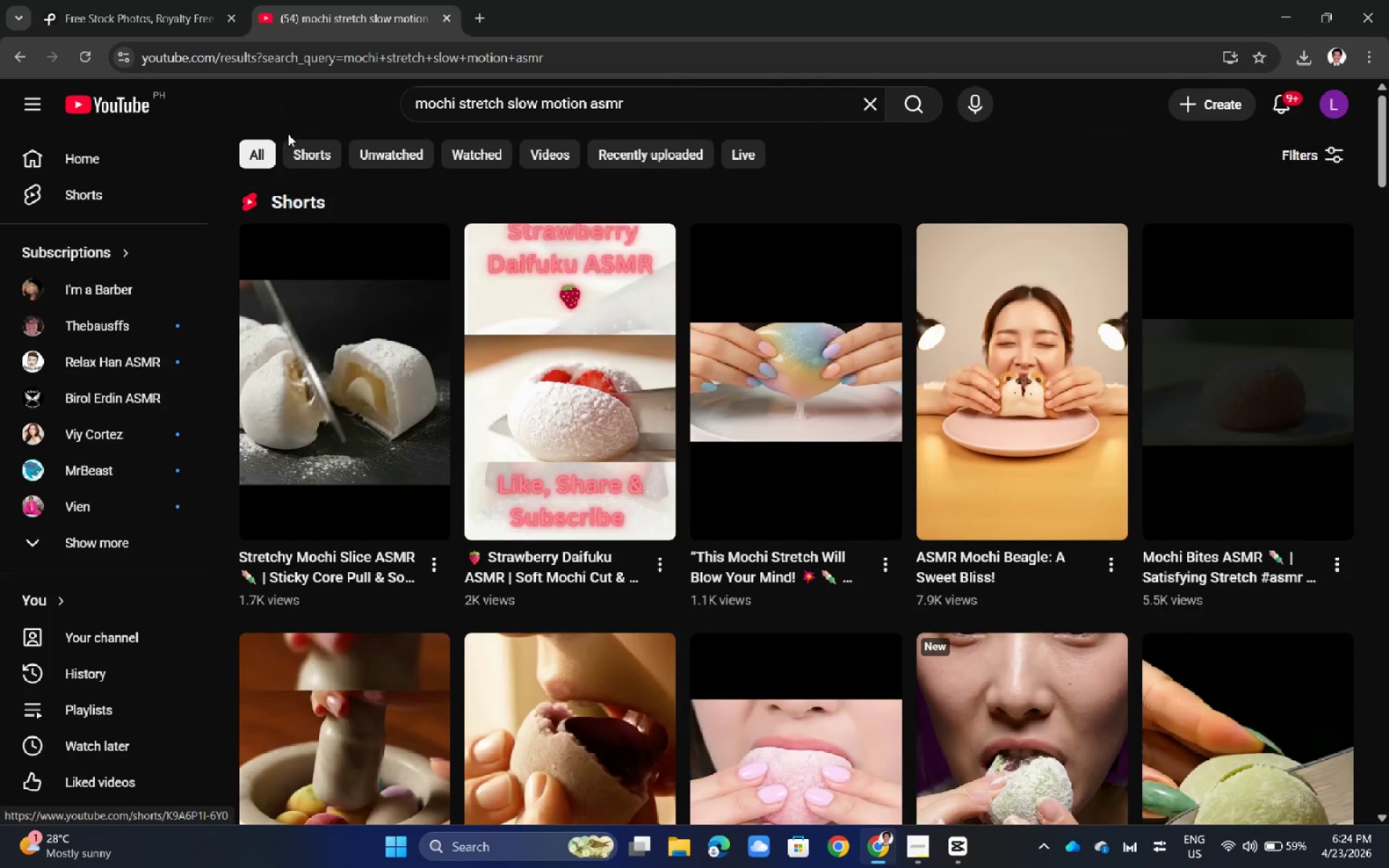 
left_click([316, 153])
 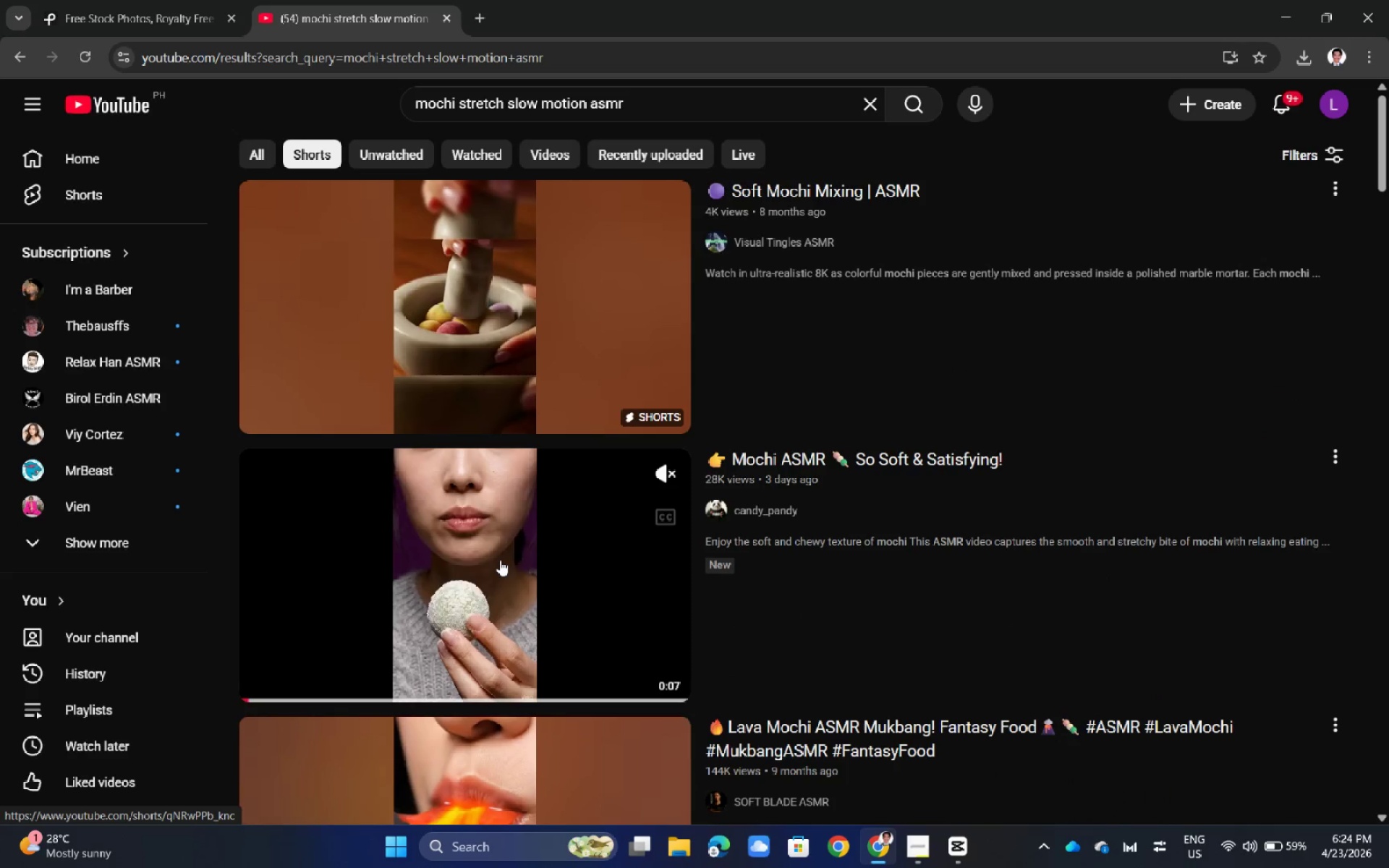 
scroll: coordinate [517, 510], scroll_direction: down, amount: 7.0
 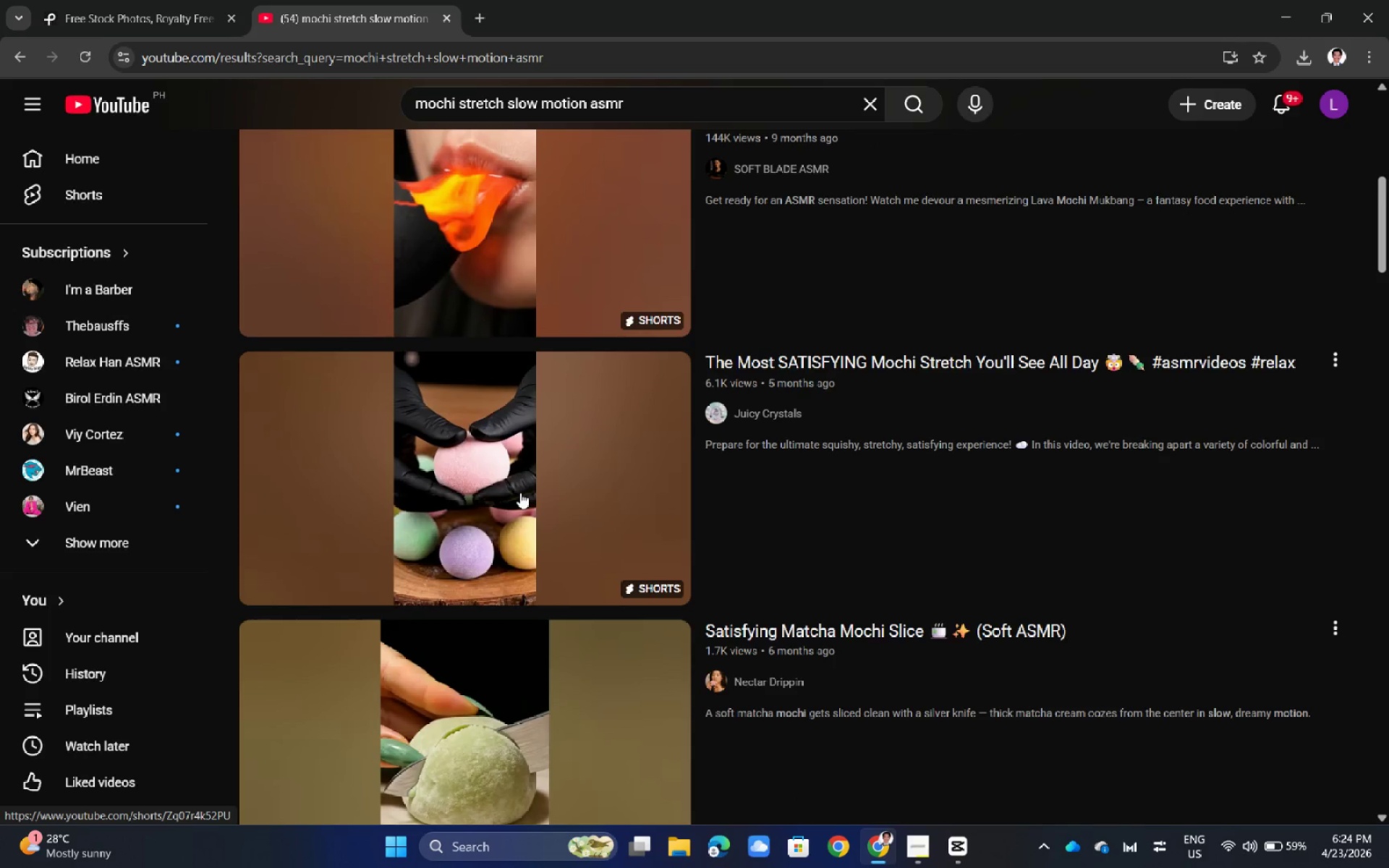 
left_click([520, 493])
 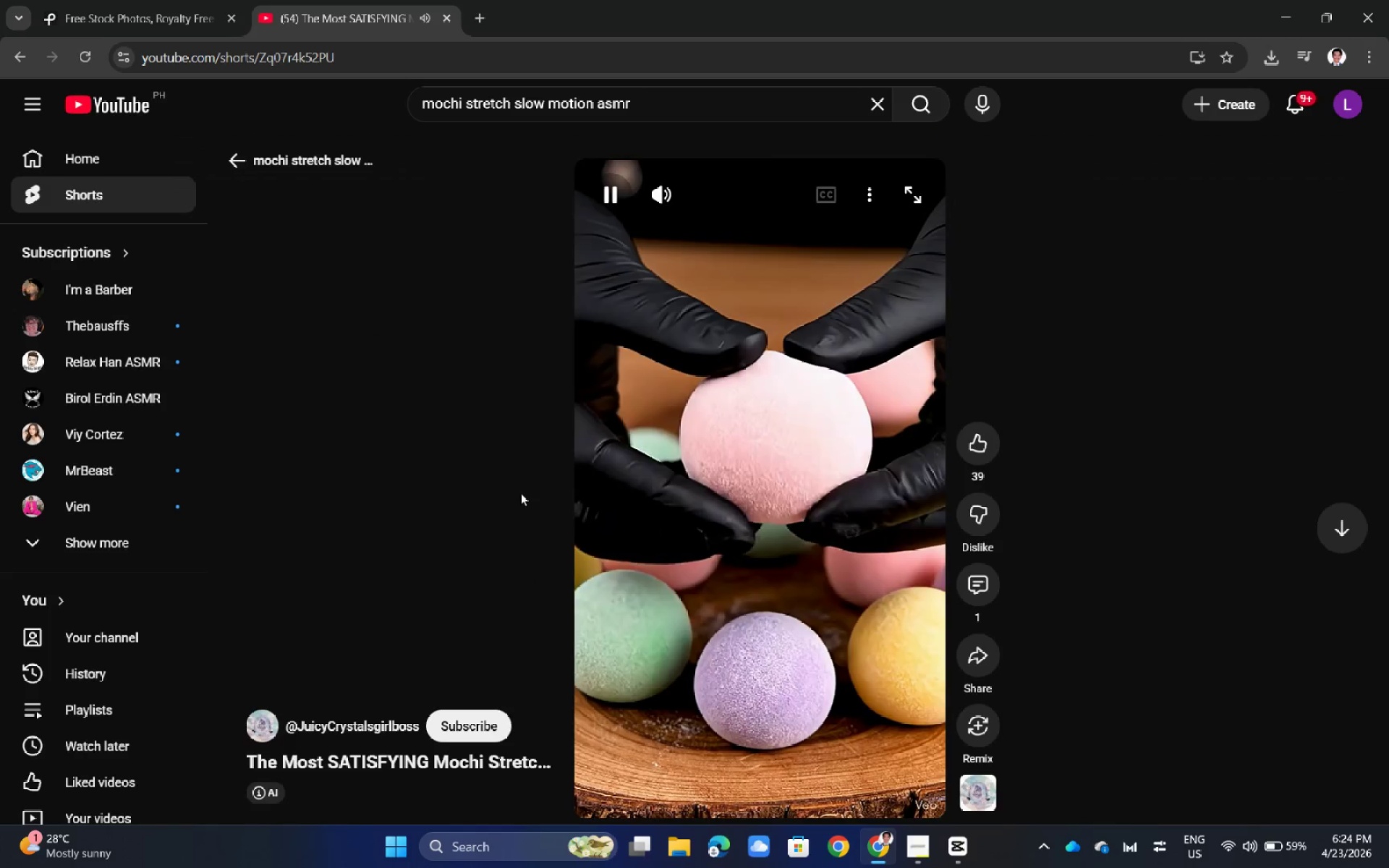 
wait(8.66)
 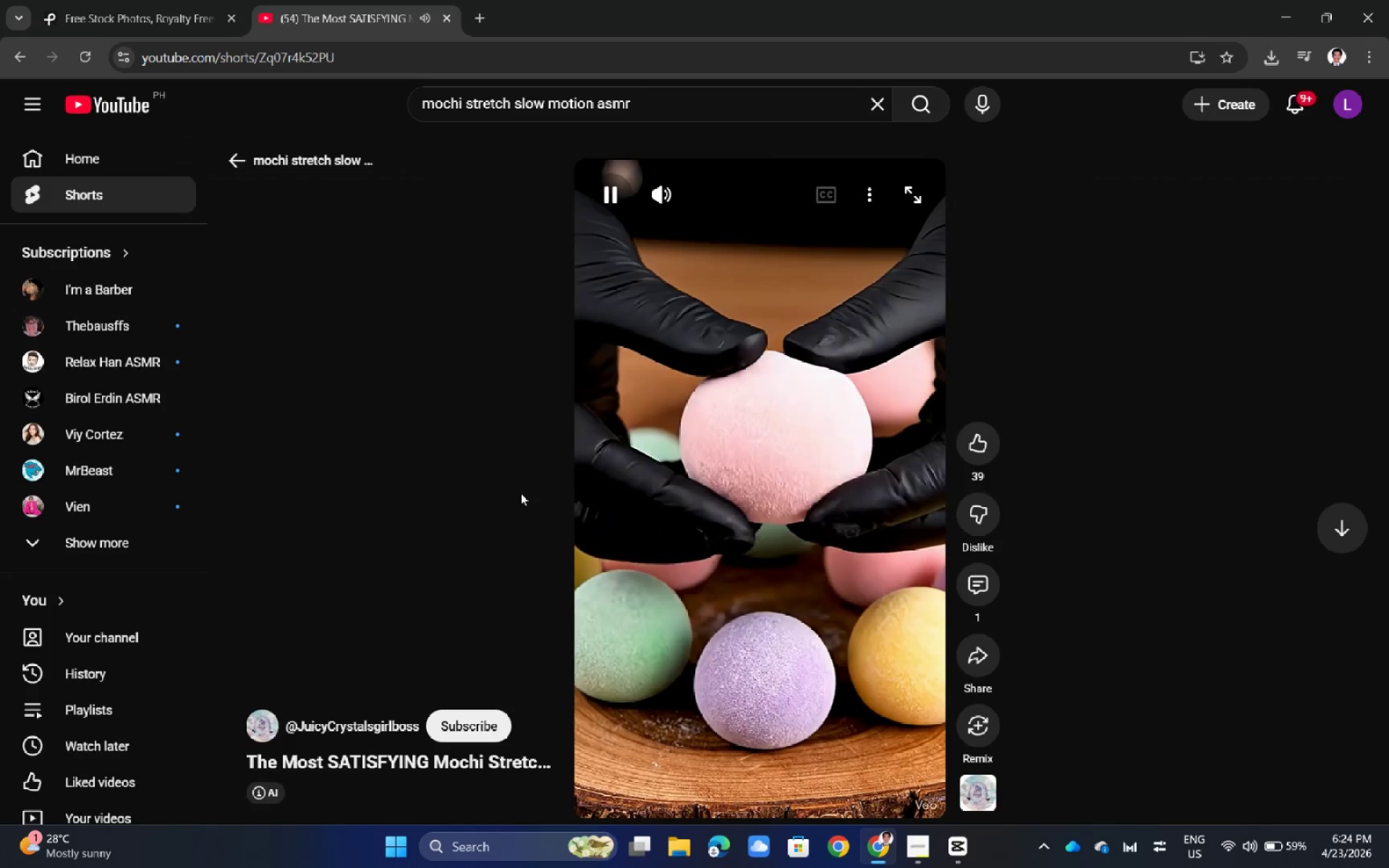 
left_click([817, 412])
 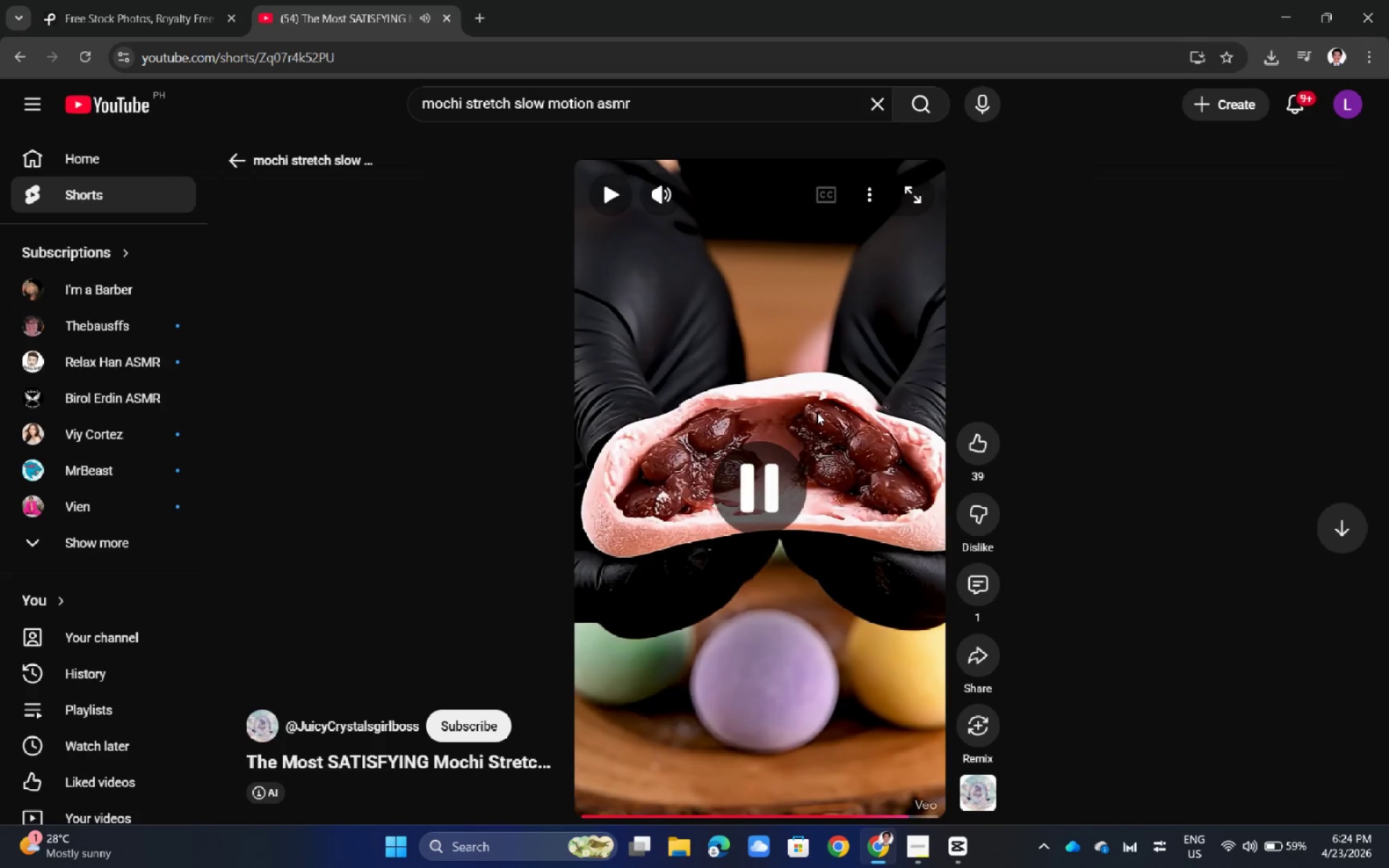 
key(Control+T)
 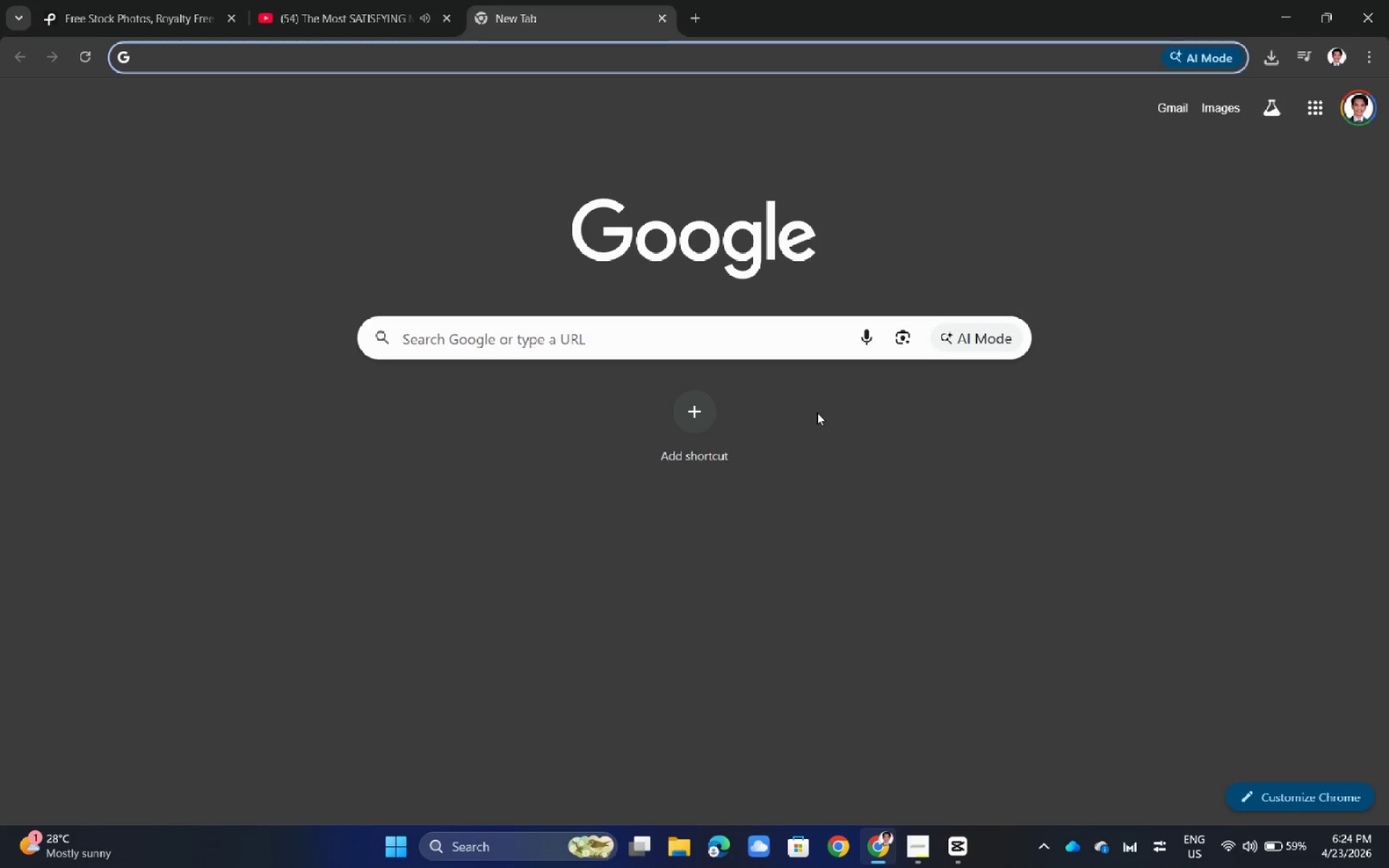 
type(yt)
 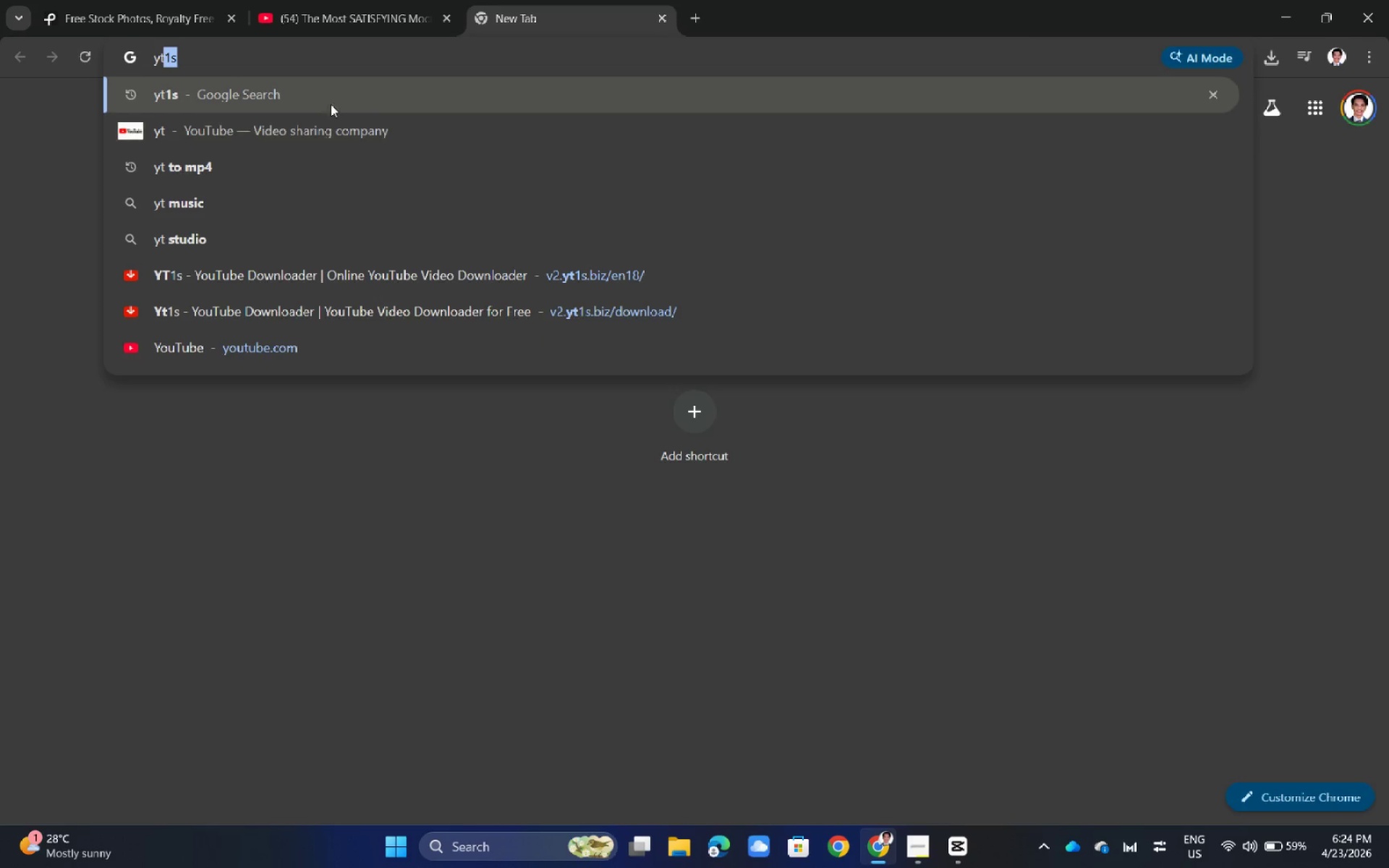 
left_click([323, 98])
 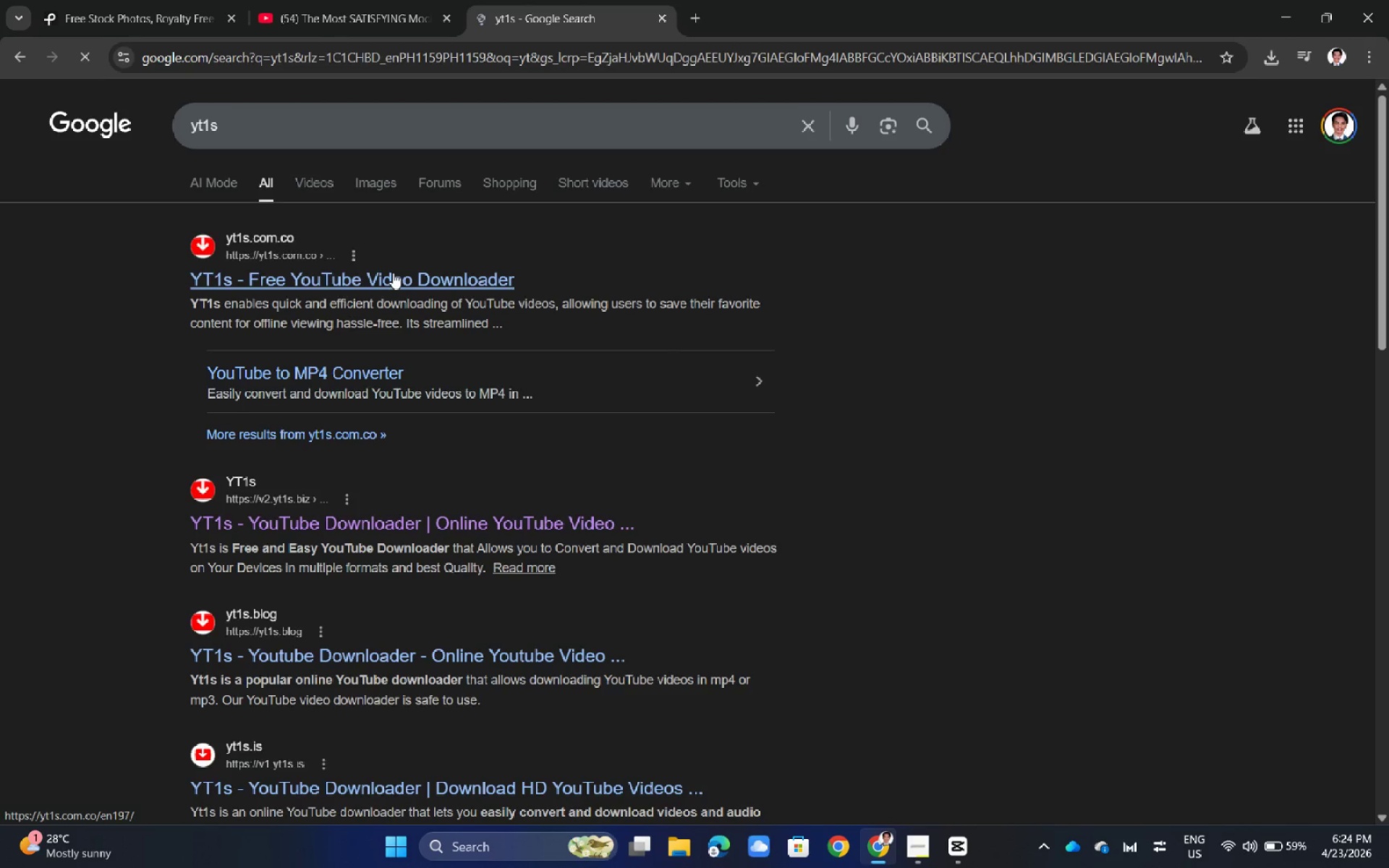 
double_click([383, 0])
 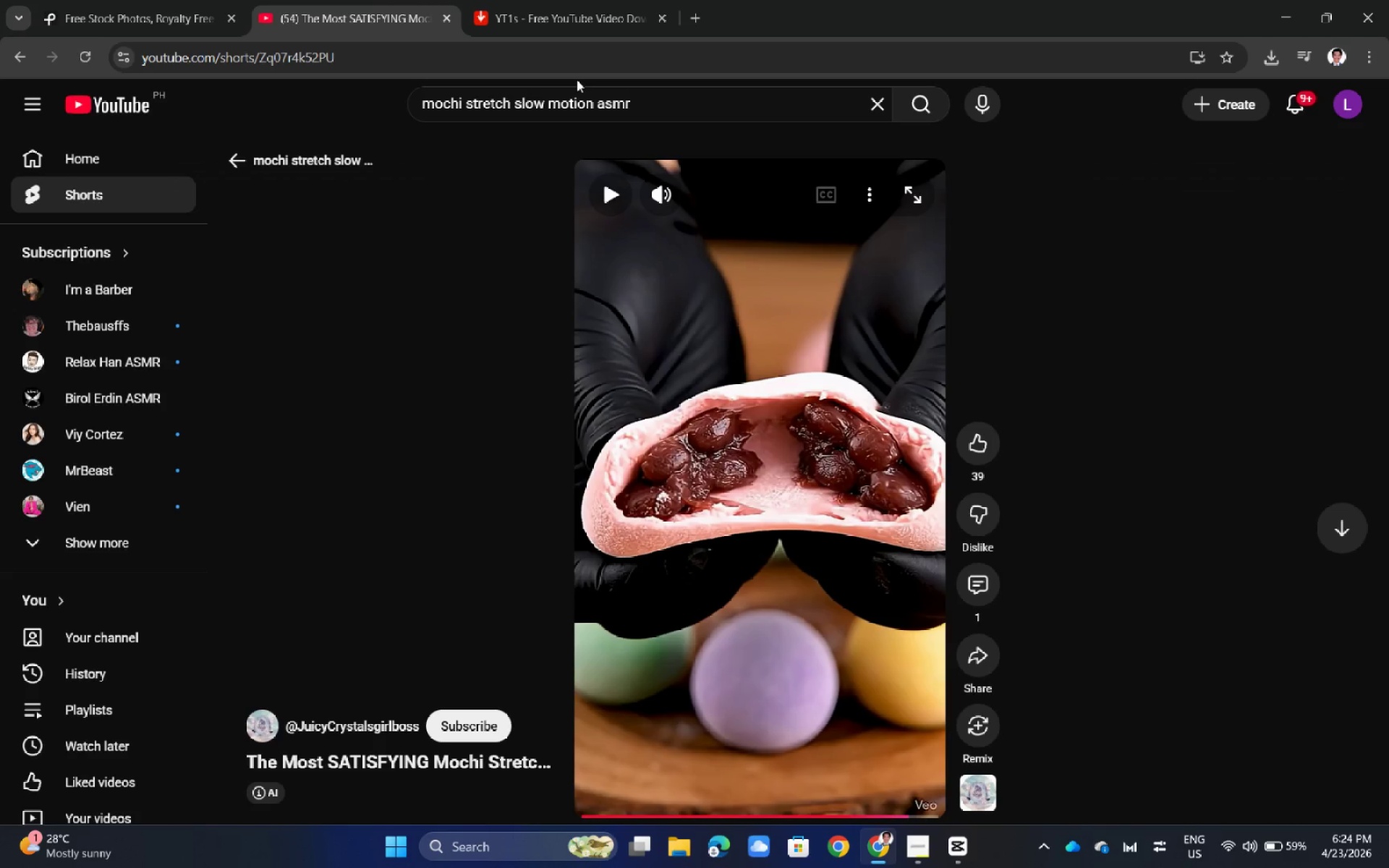 
left_click([336, 54])
 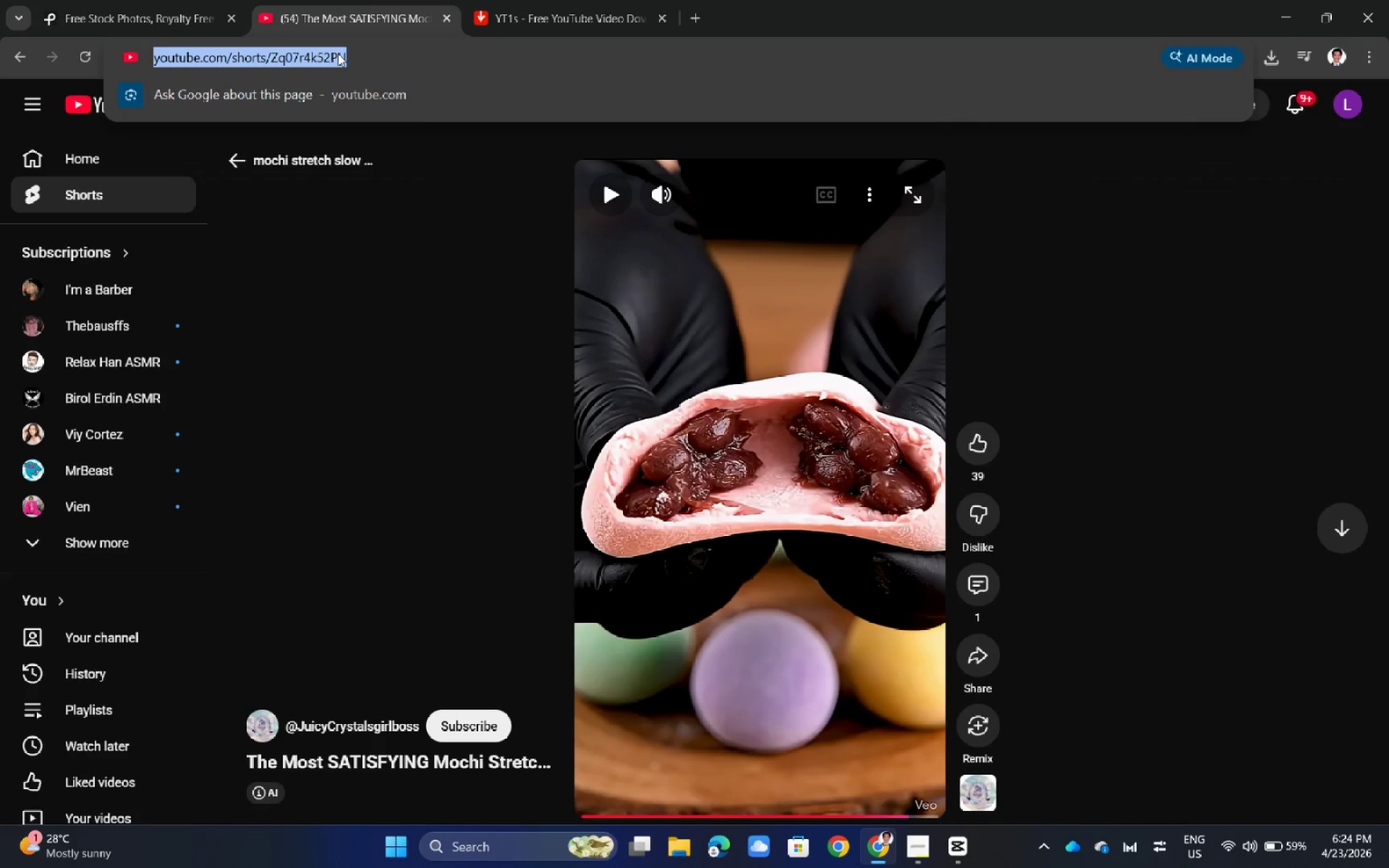 
key(Control+C)
 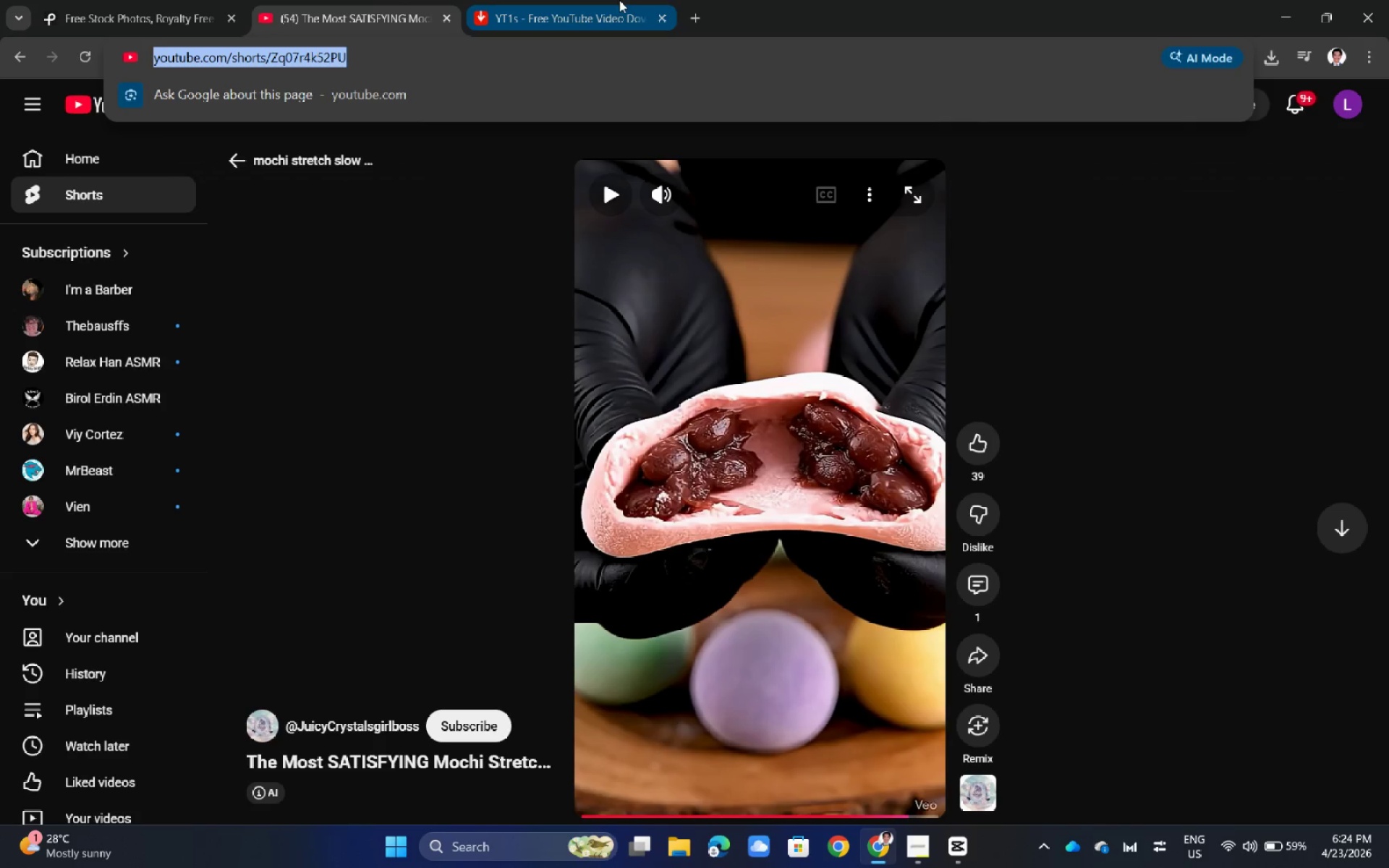 
left_click([618, 0])
 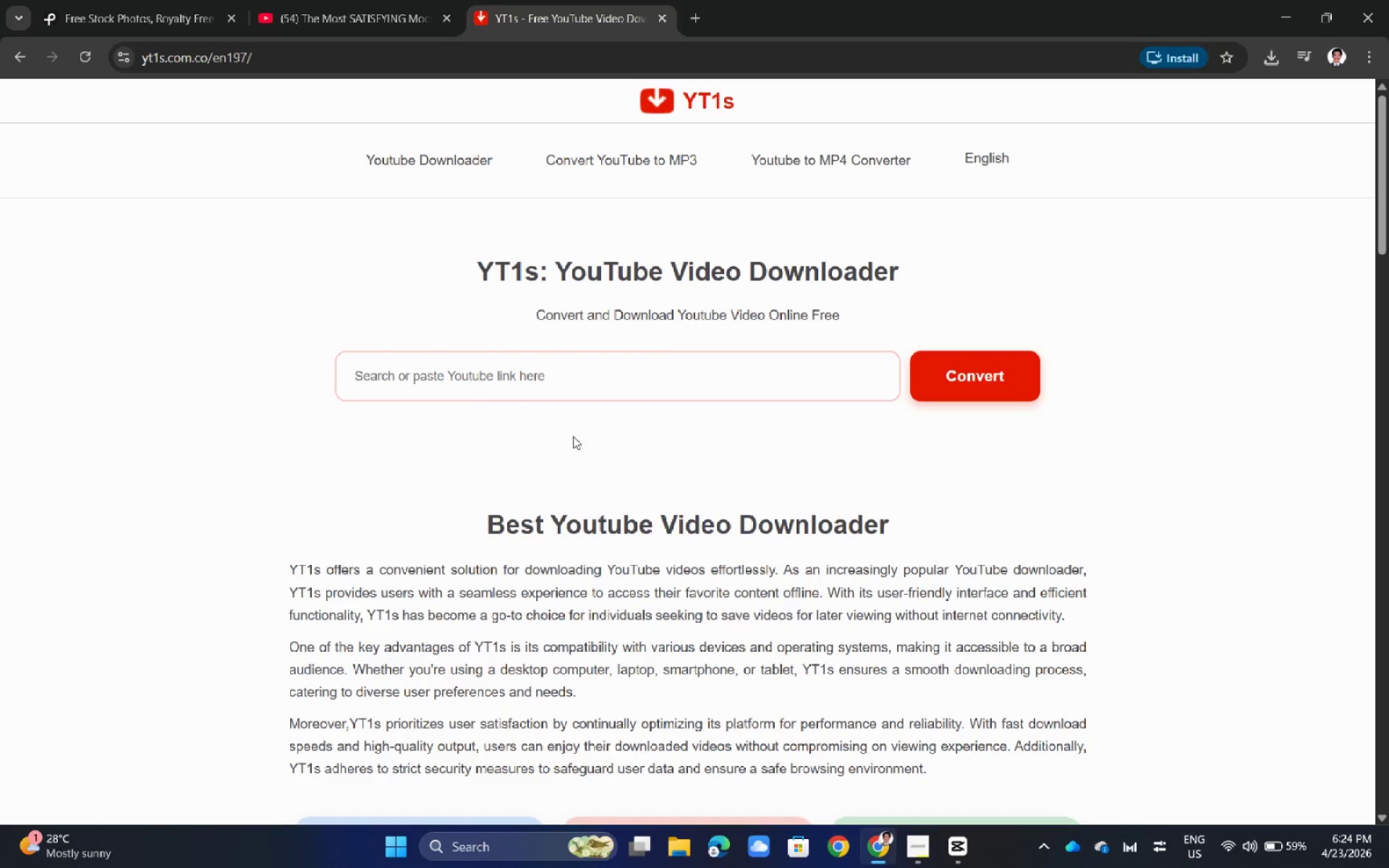 
left_click([592, 370])
 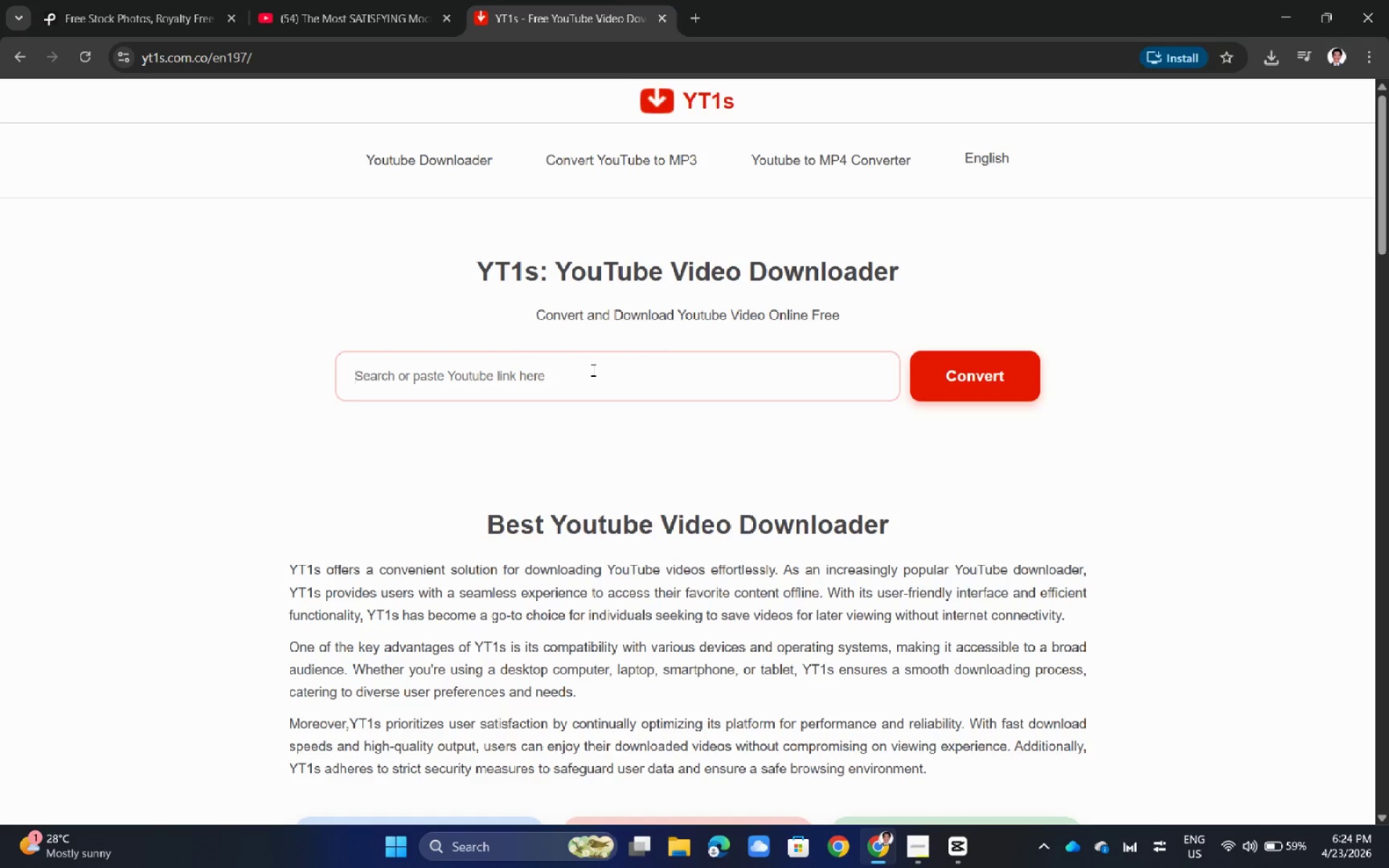 
key(Control+ControlLeft)
 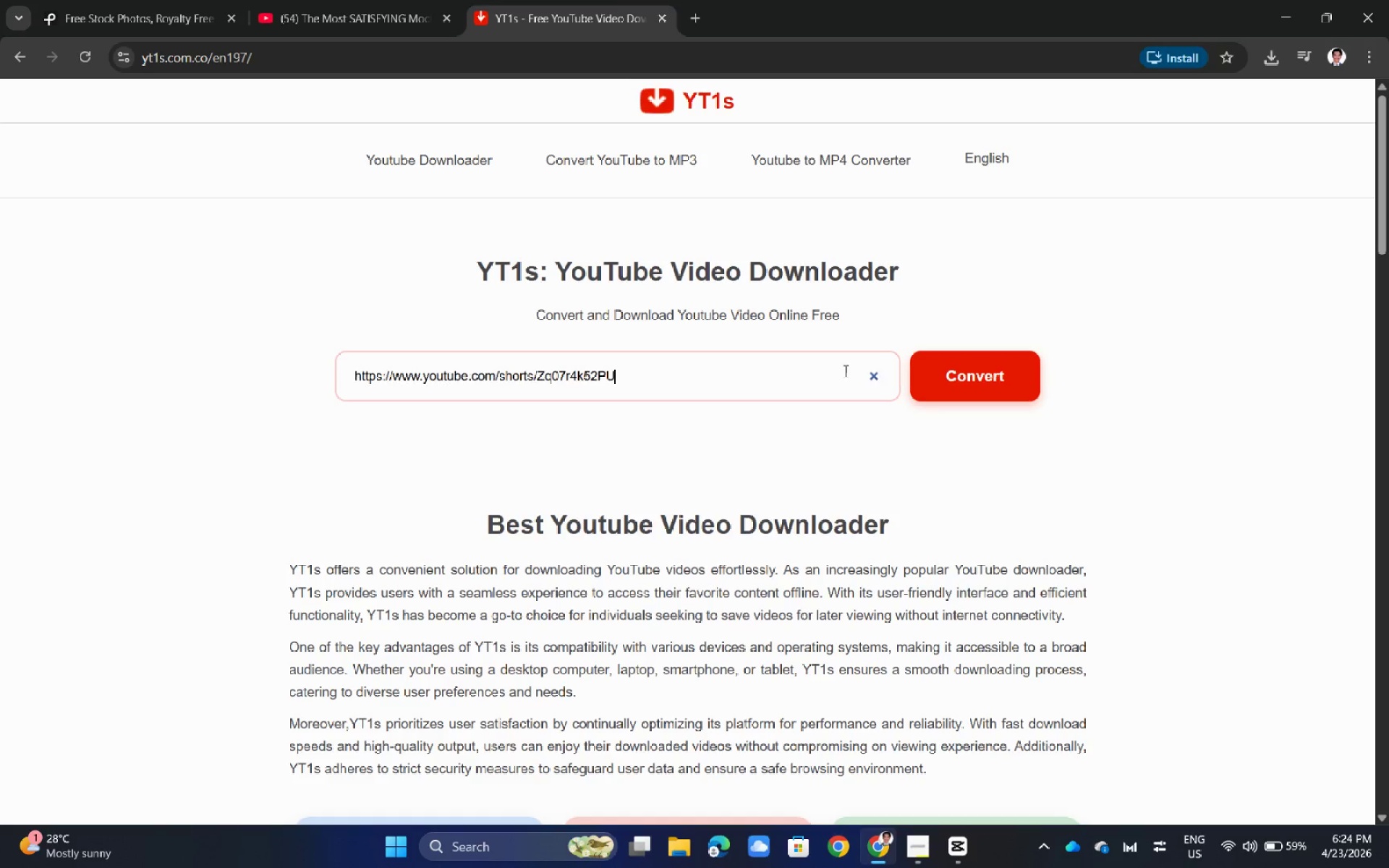 
key(Control+V)
 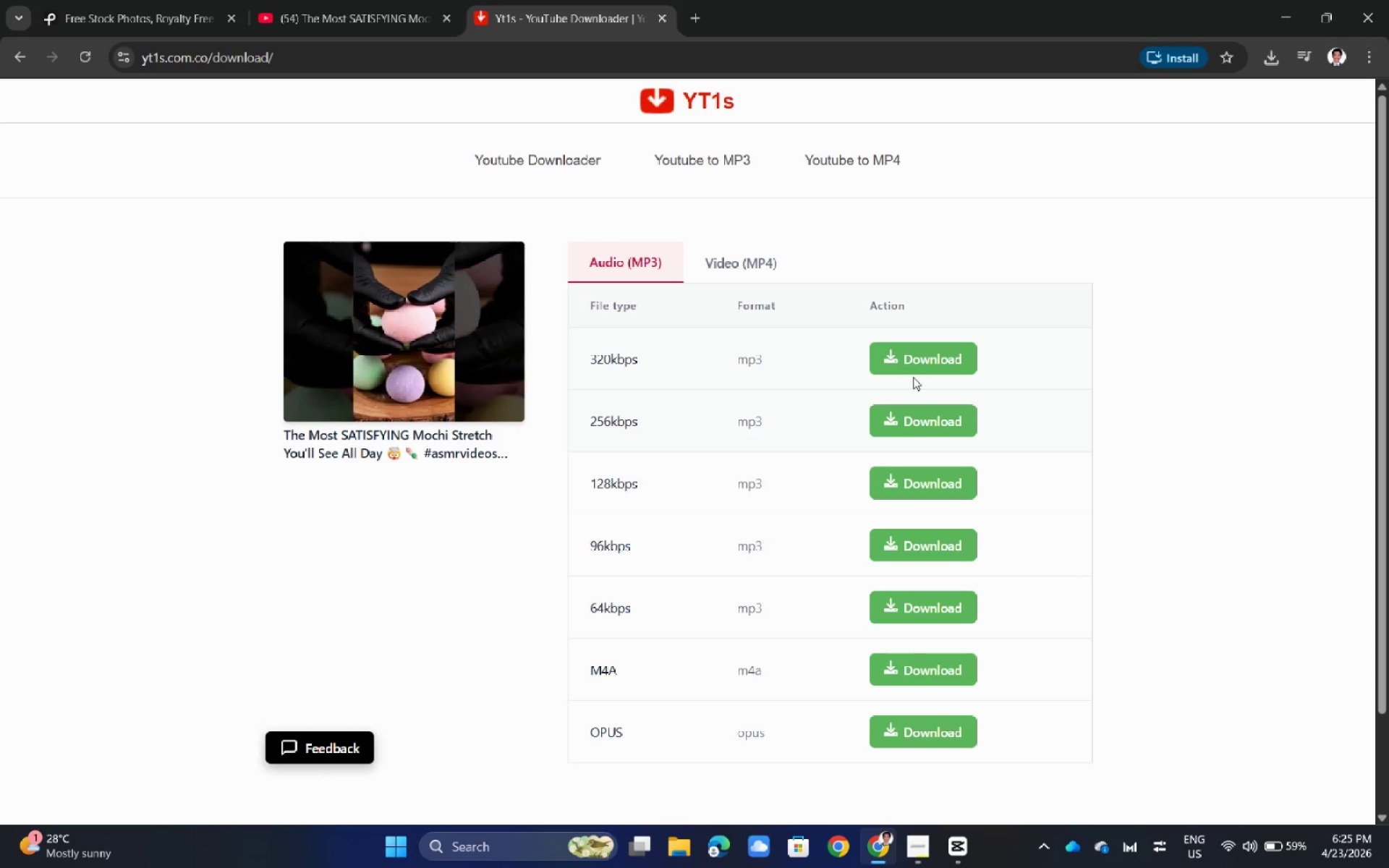 
wait(6.42)
 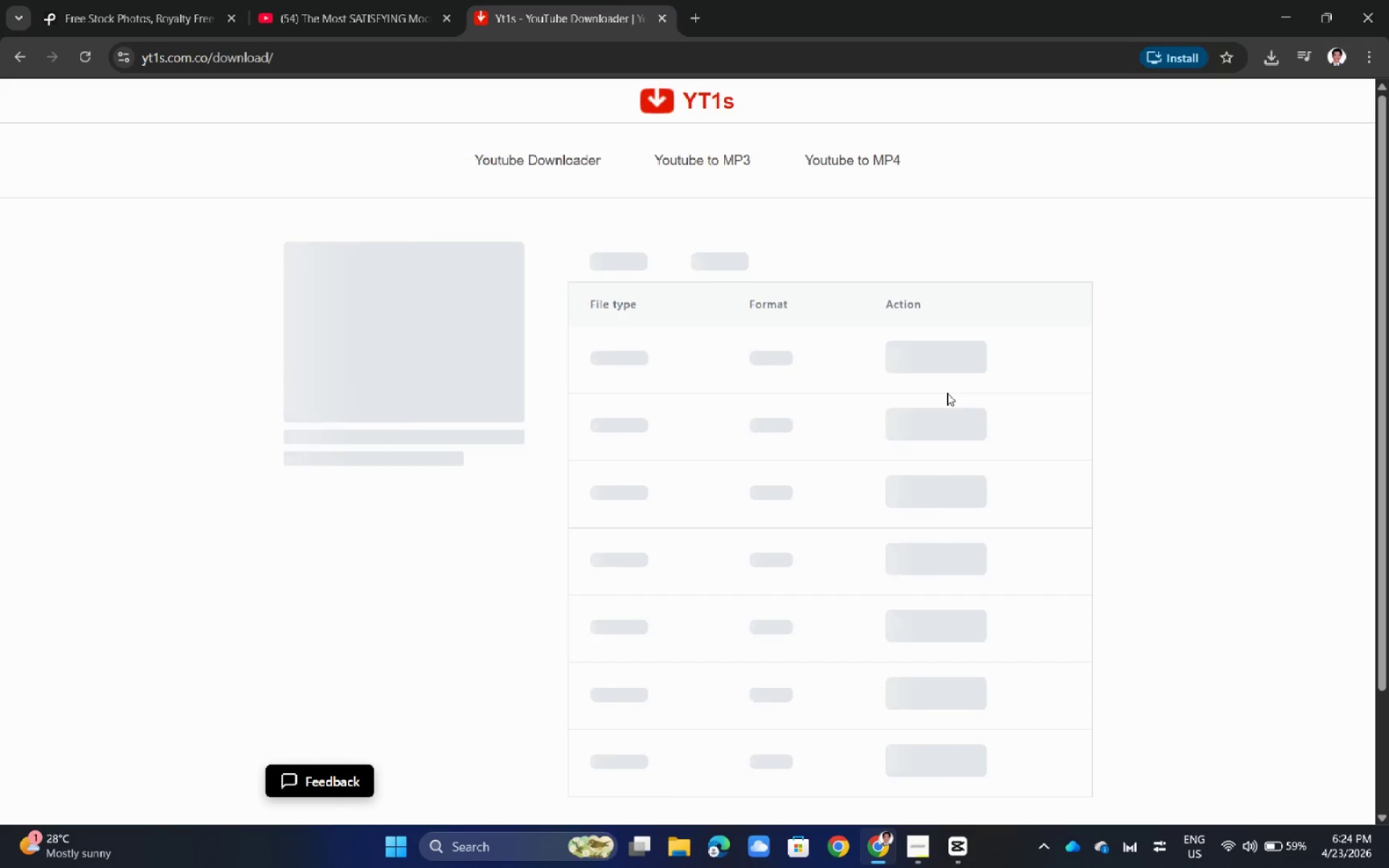 
left_click([925, 359])
 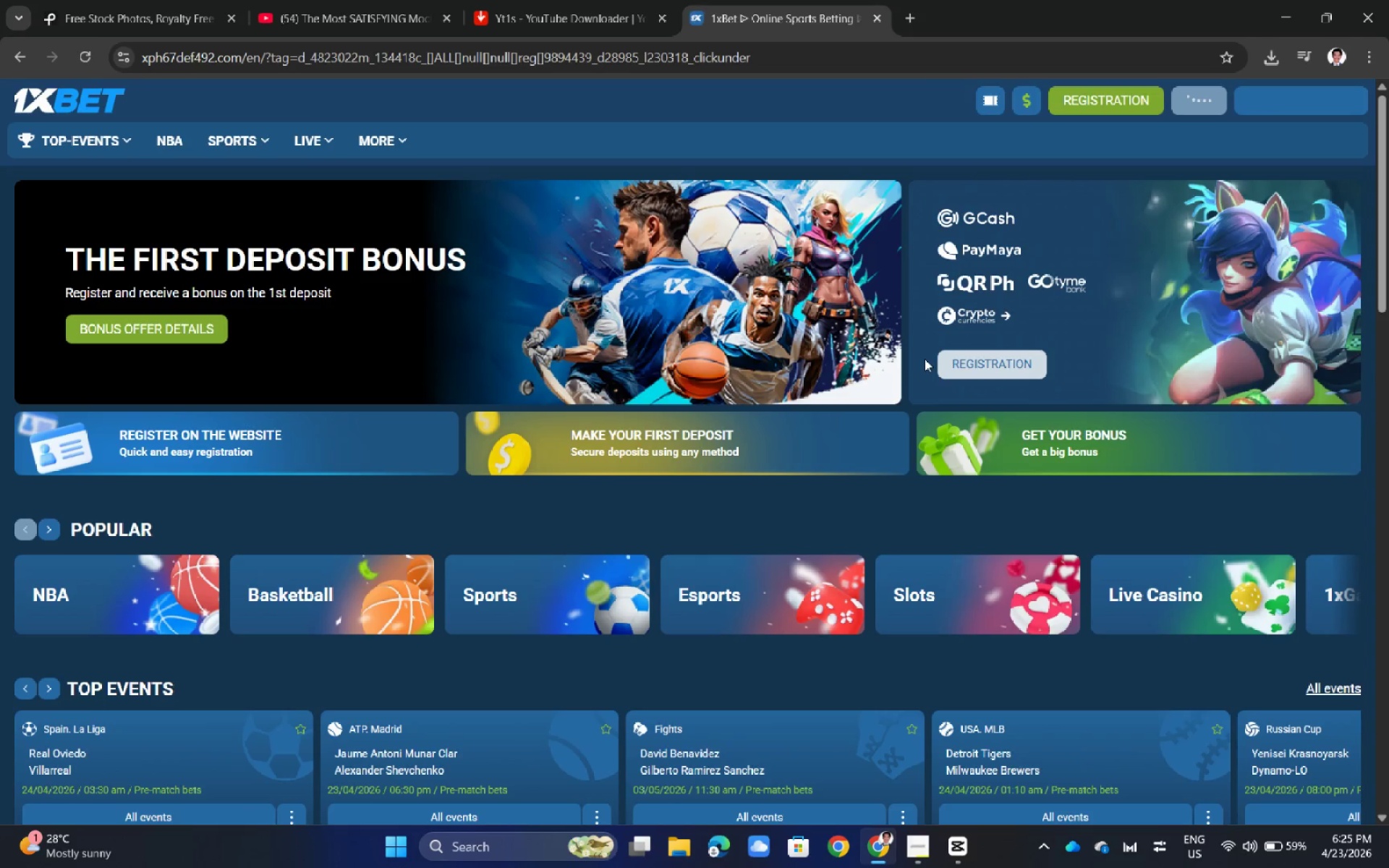 
left_click([884, 18])
 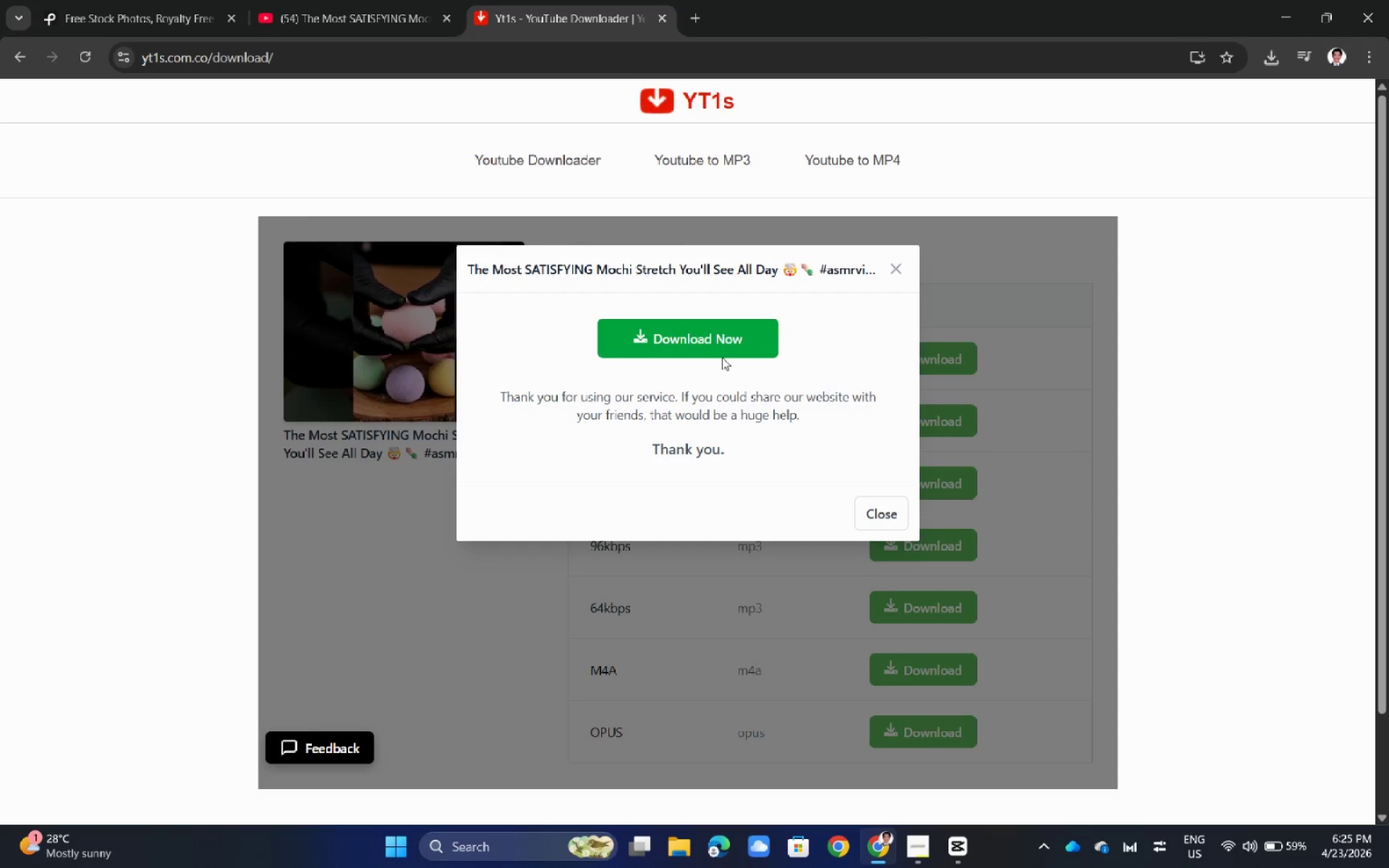 
left_click([722, 350])
 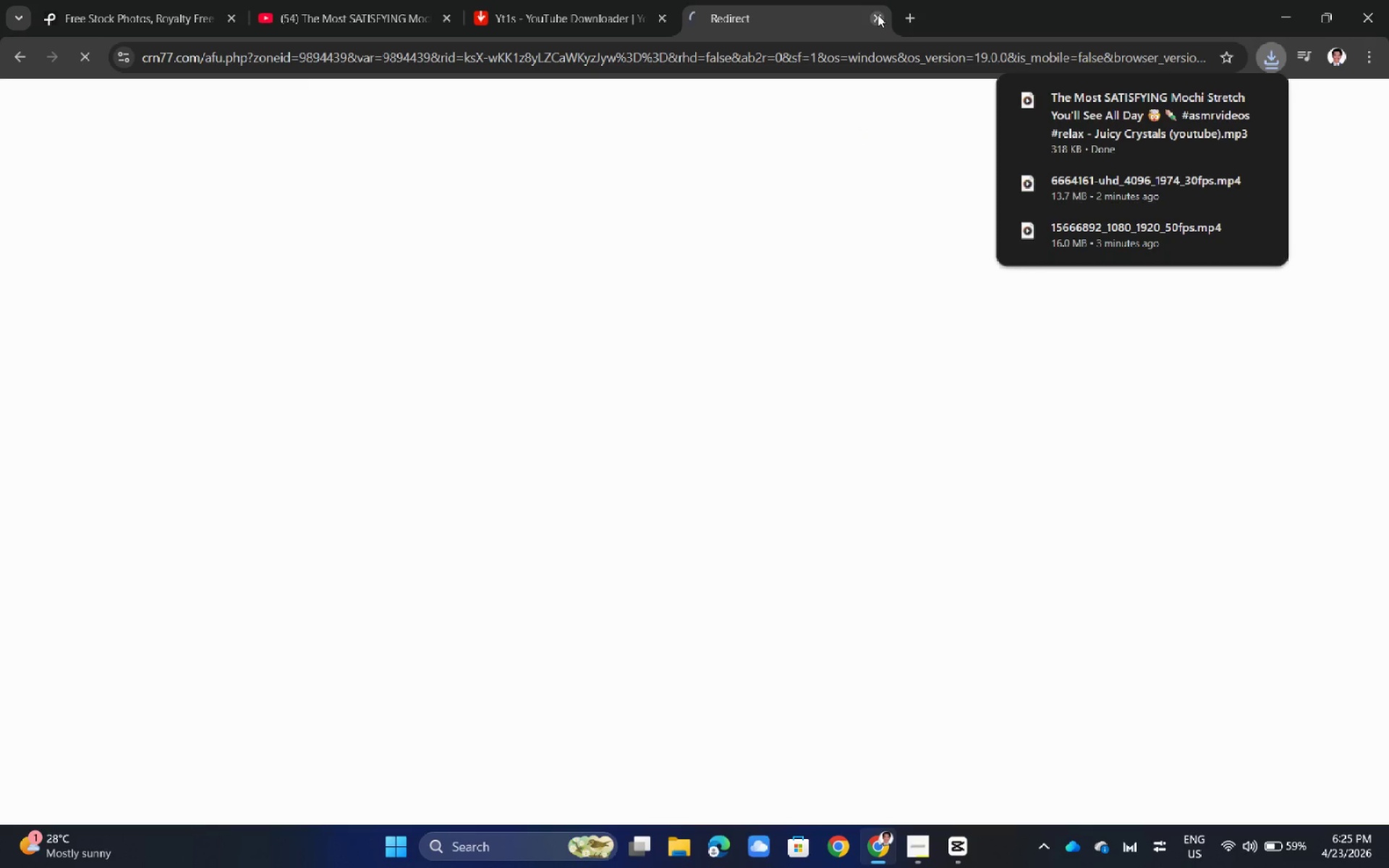 
left_click([878, 14])
 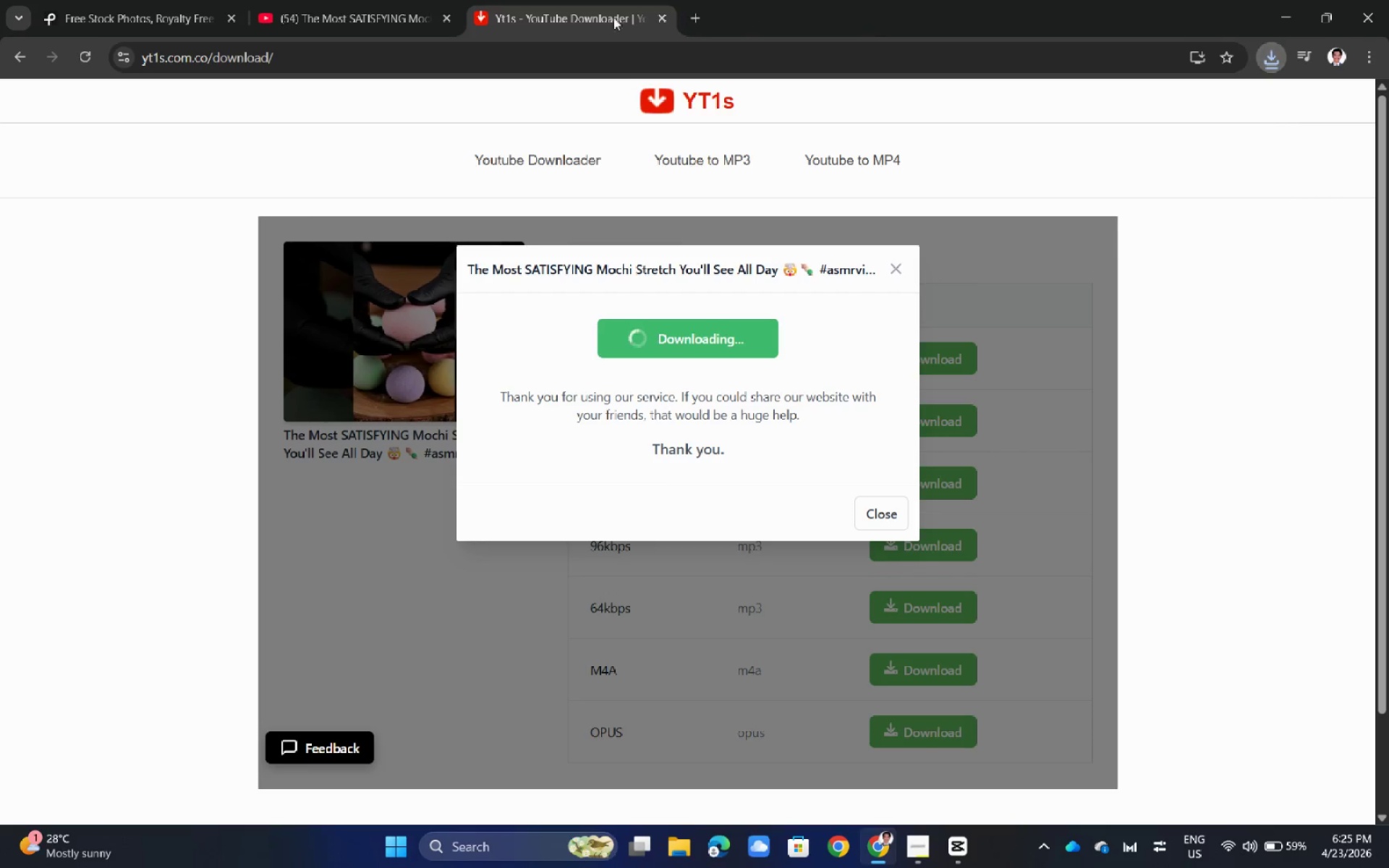 
mouse_move([375, 1])
 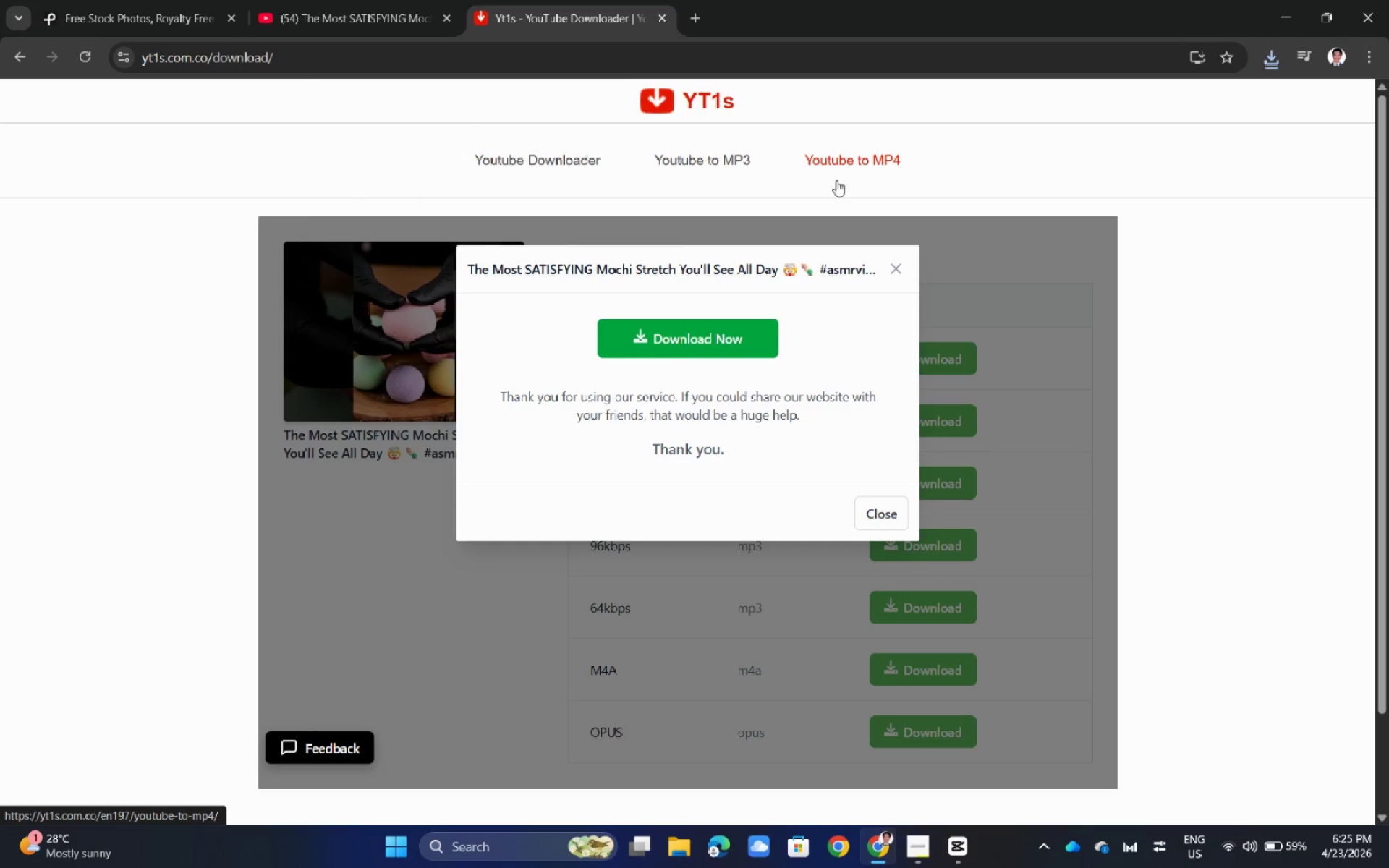 
left_click([850, 166])
 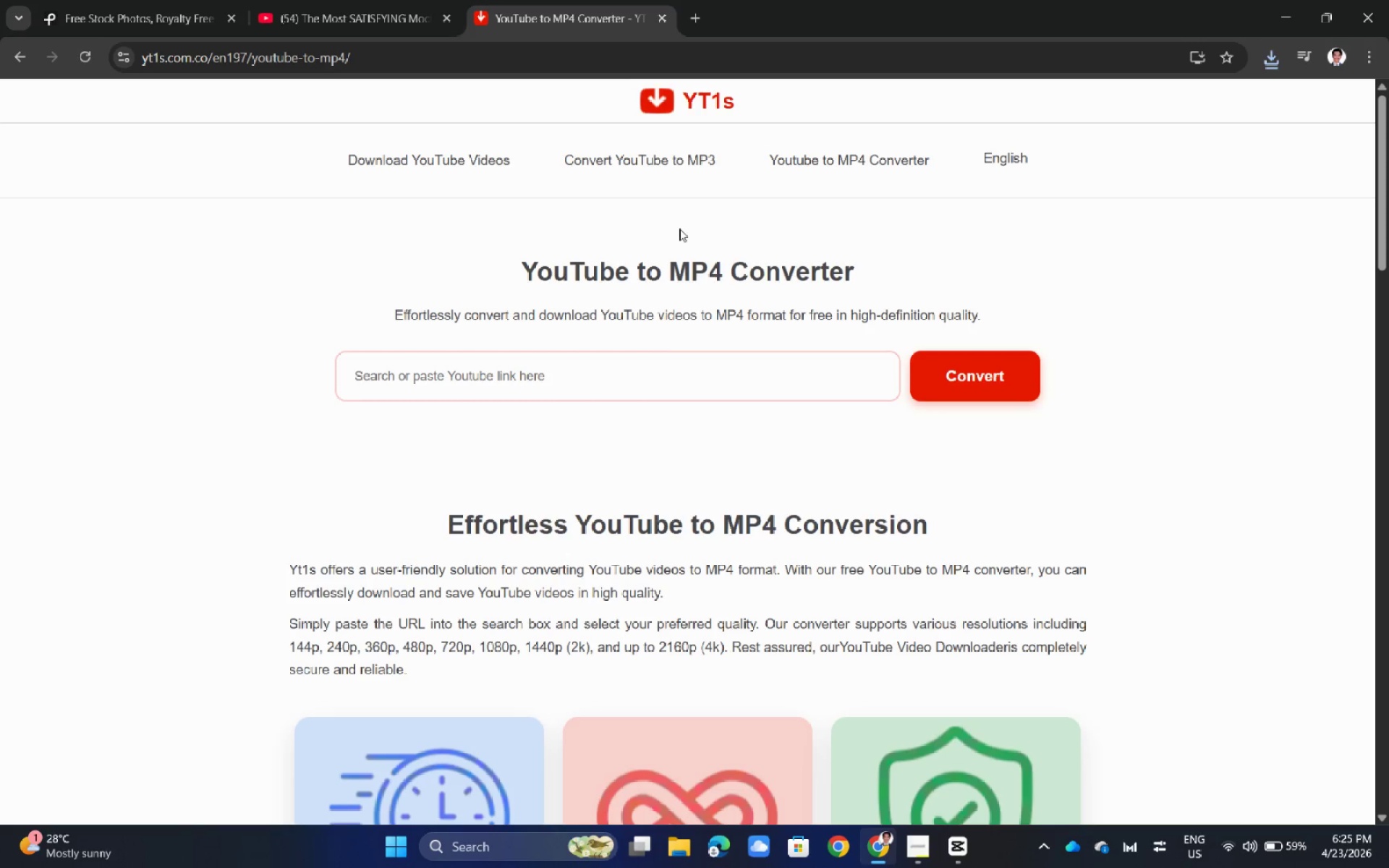 
left_click([376, 0])
 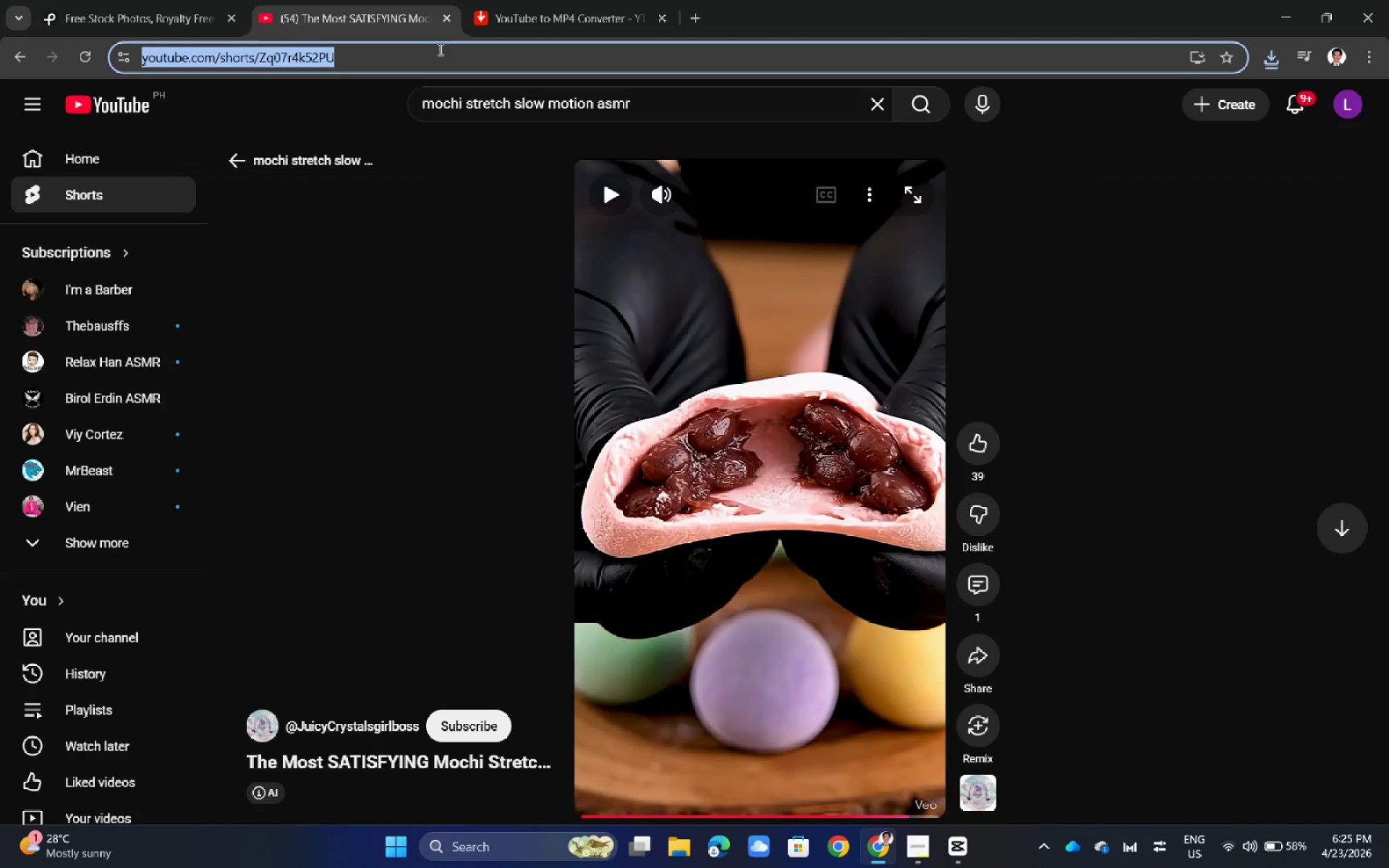 
key(Control+C)
 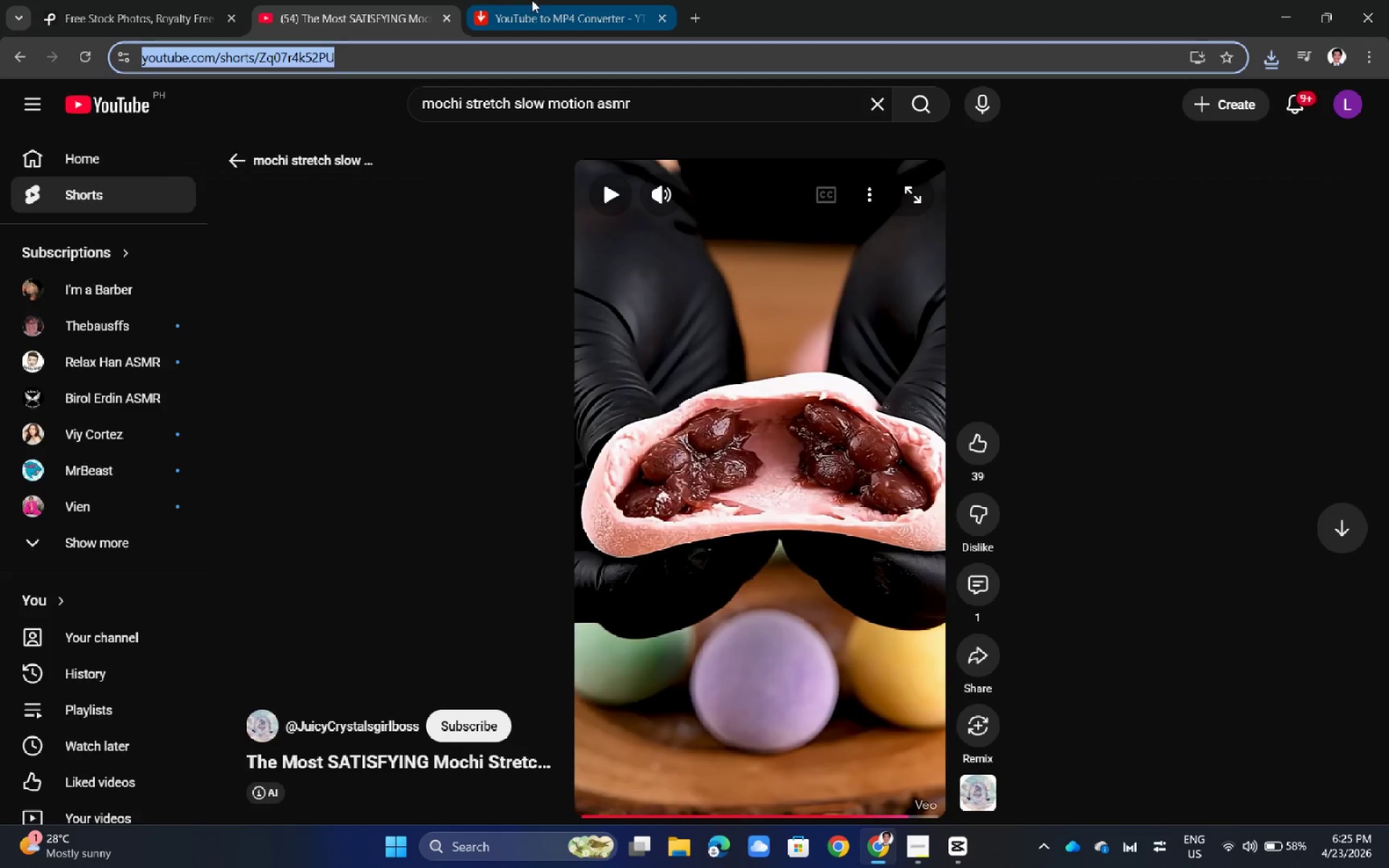 
left_click([532, 0])
 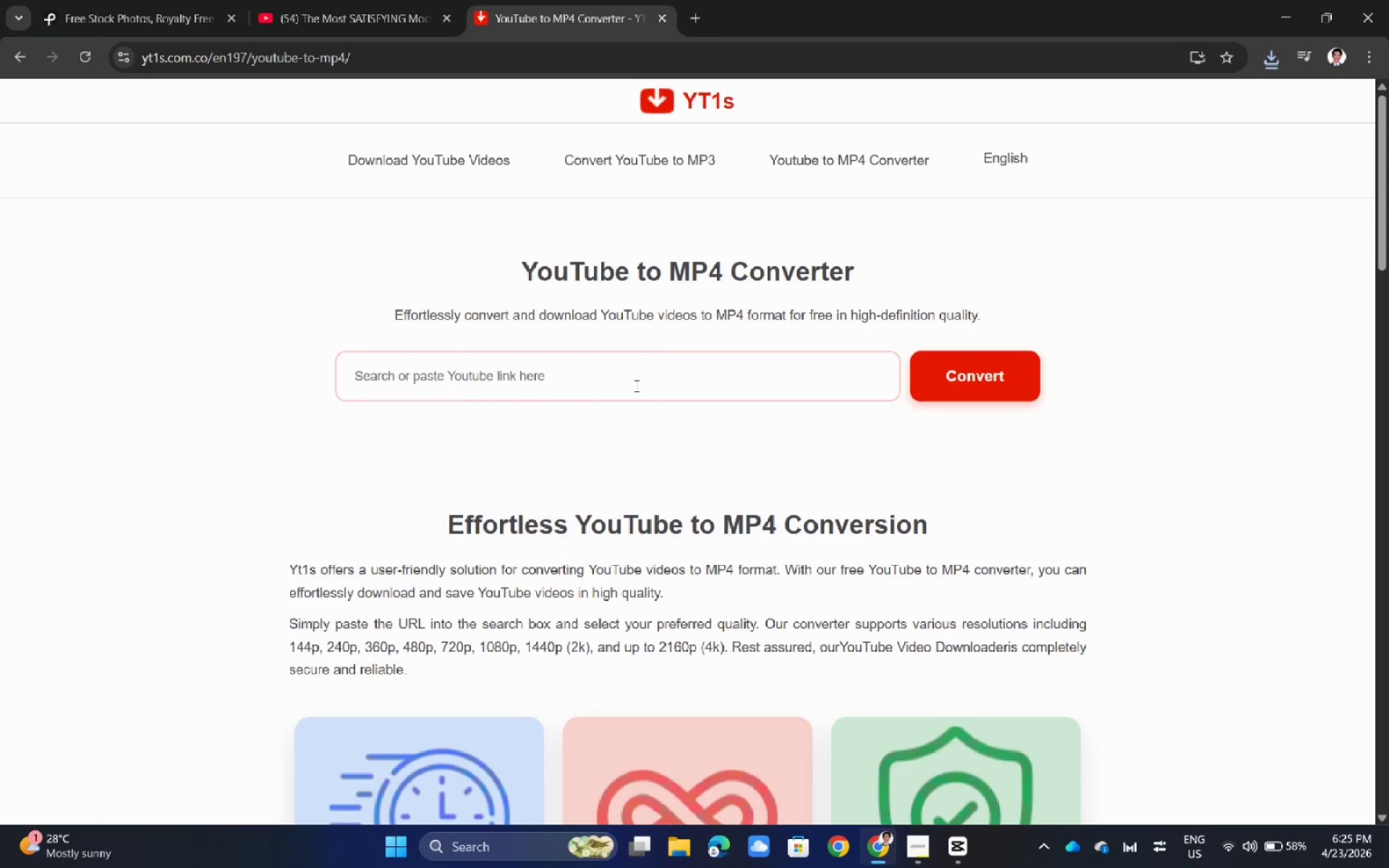 
left_click([635, 386])
 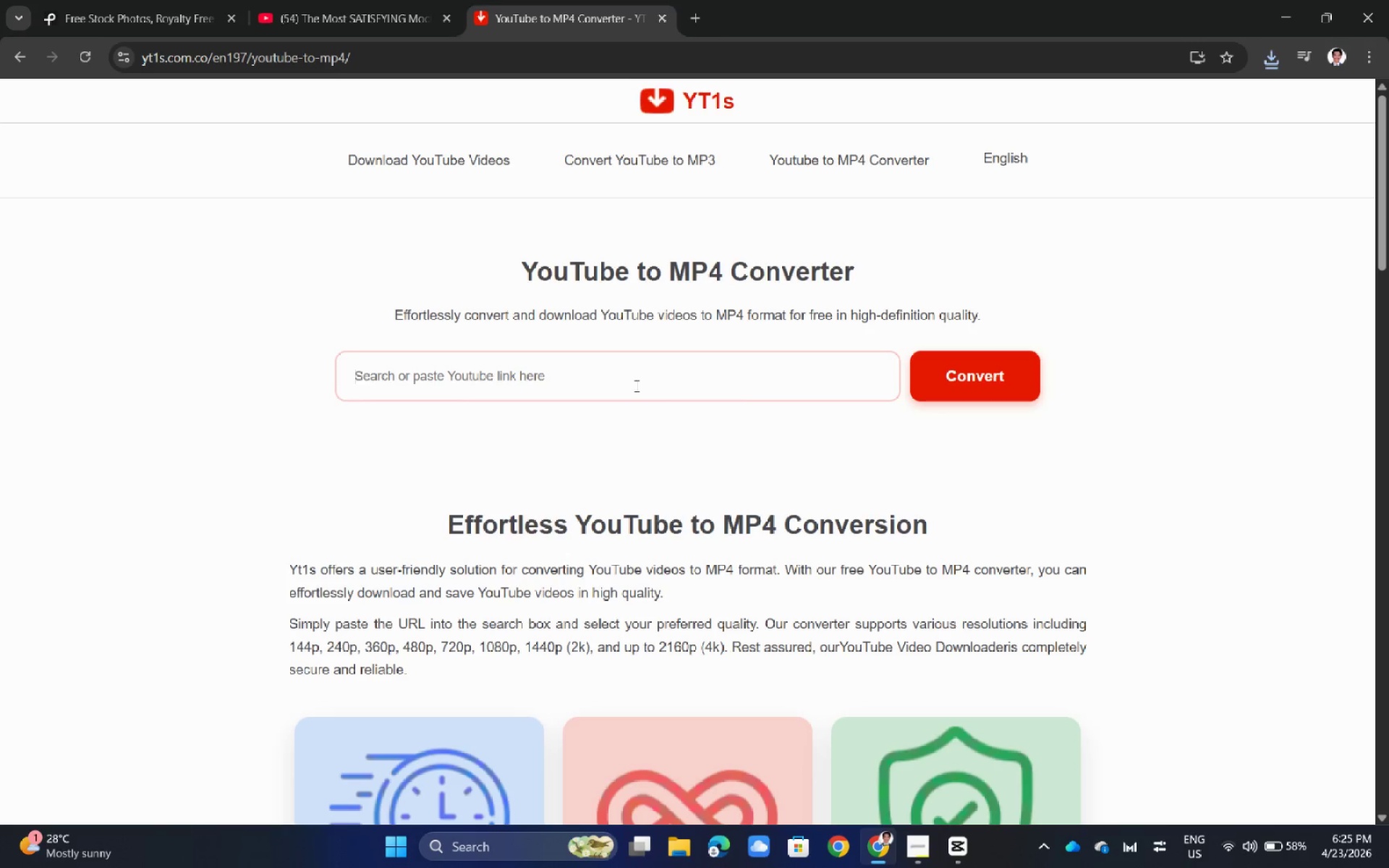 
key(Control+V)
 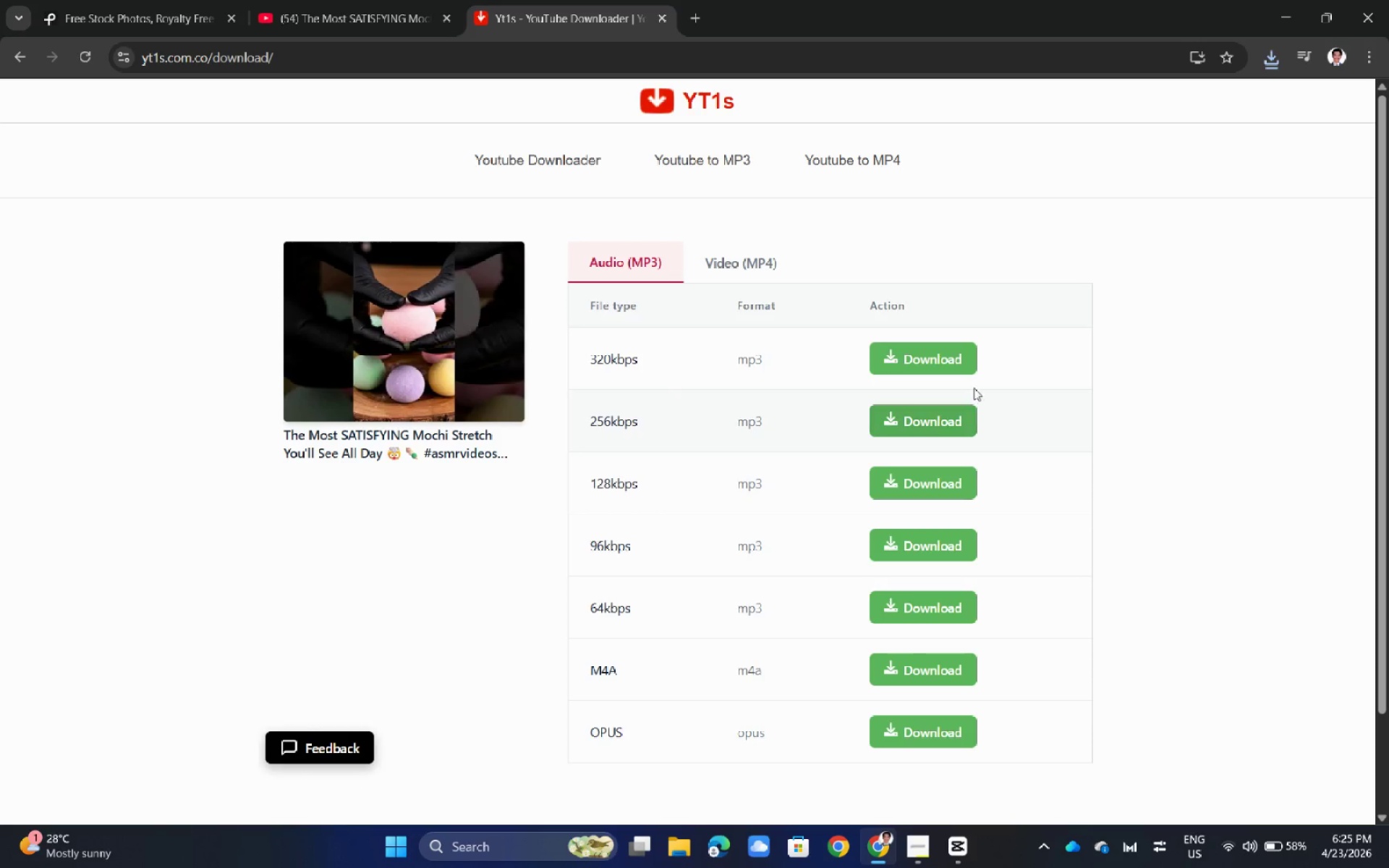 
left_click([951, 362])
 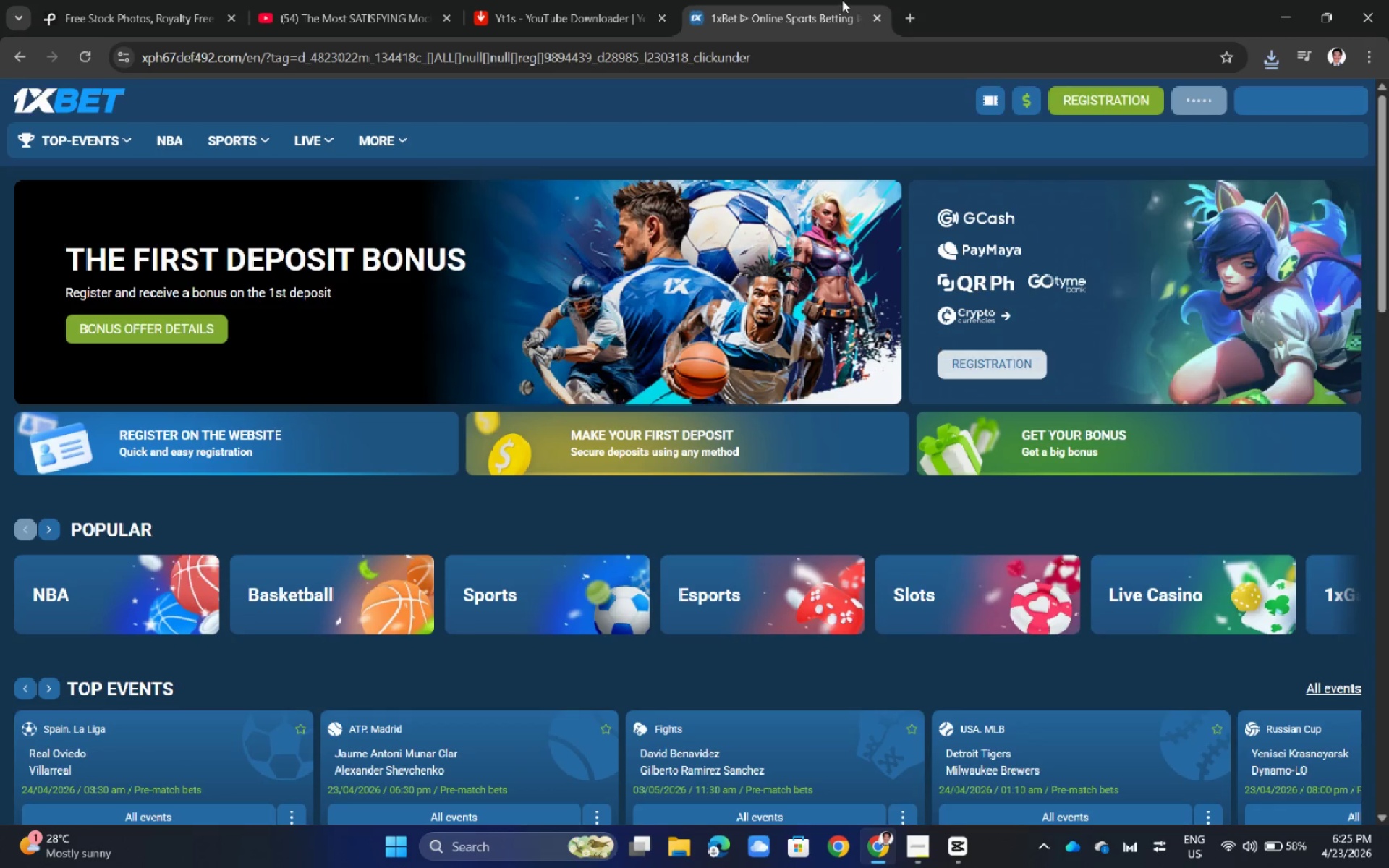 
left_click([880, 13])
 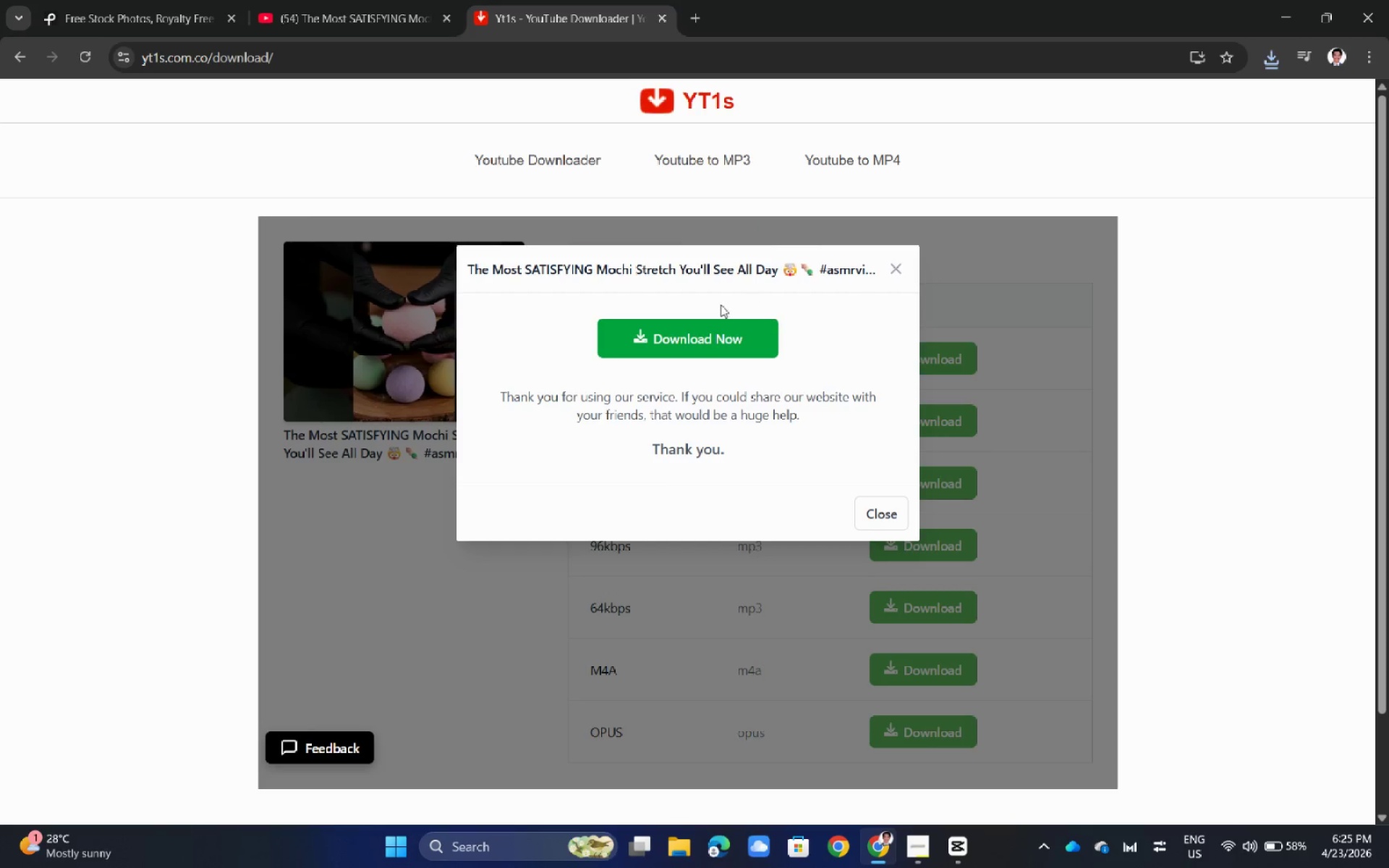 
left_click([708, 322])
 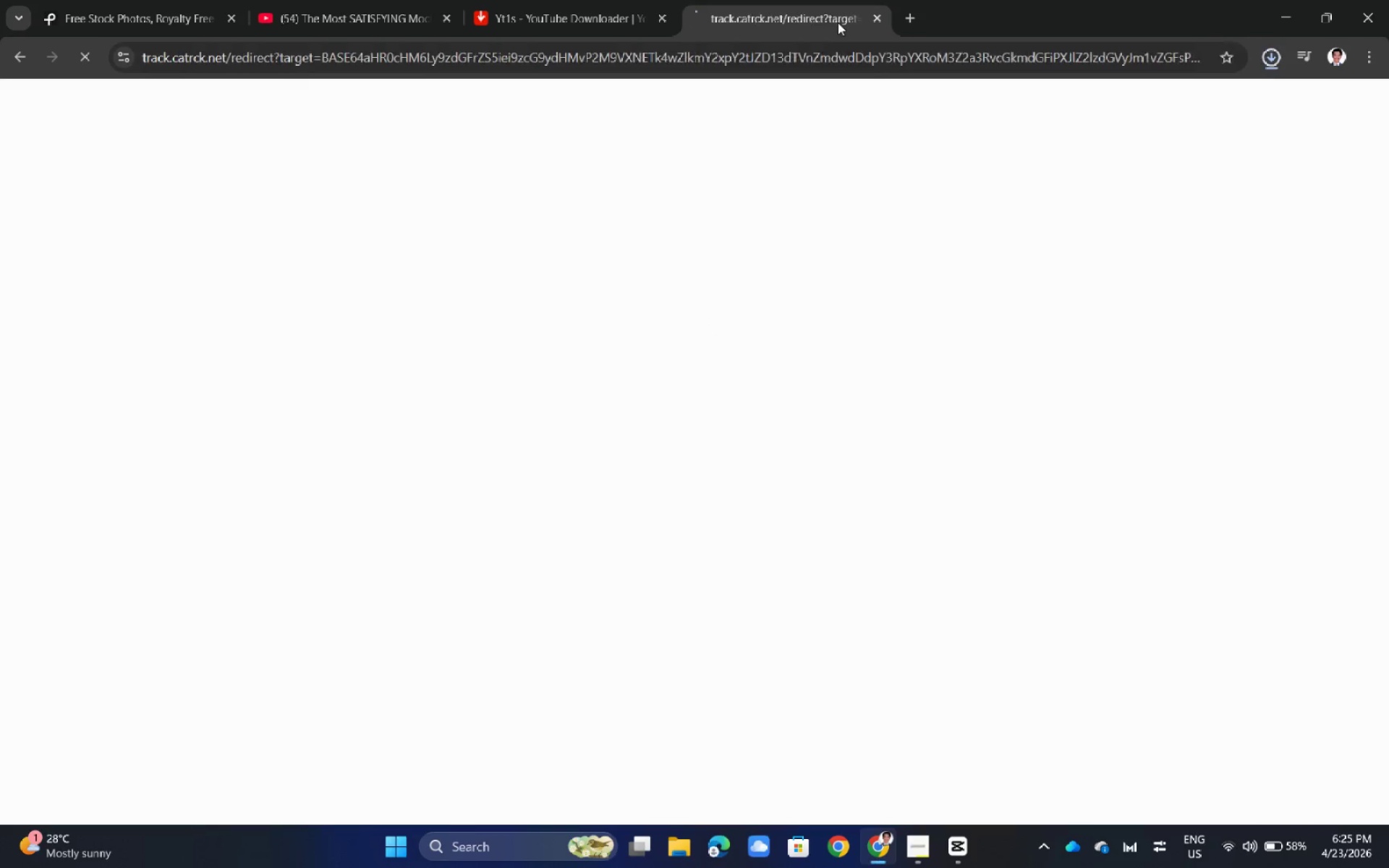 
left_click([880, 17])
 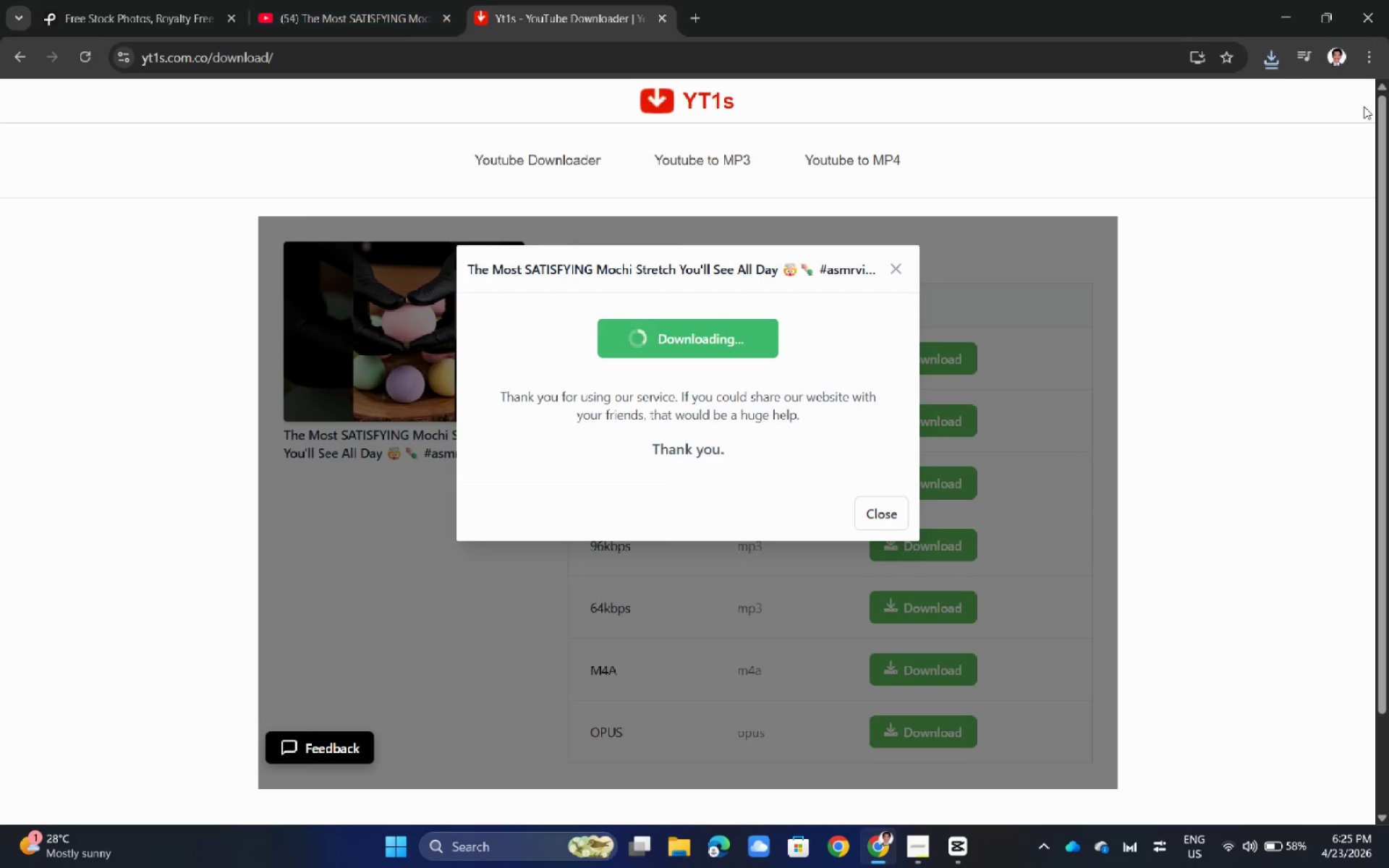 
left_click([1278, 67])
 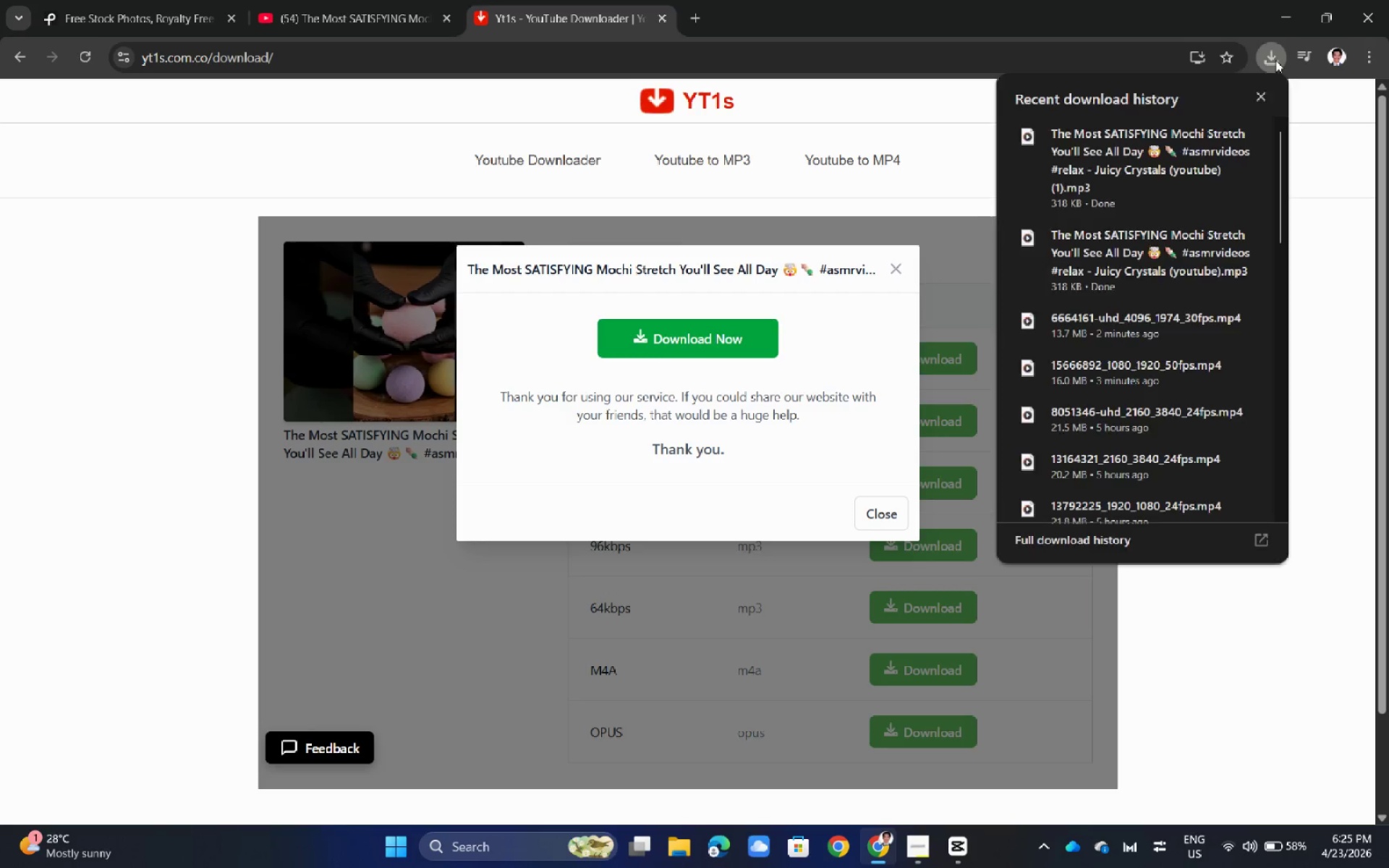 
double_click([1275, 60])
 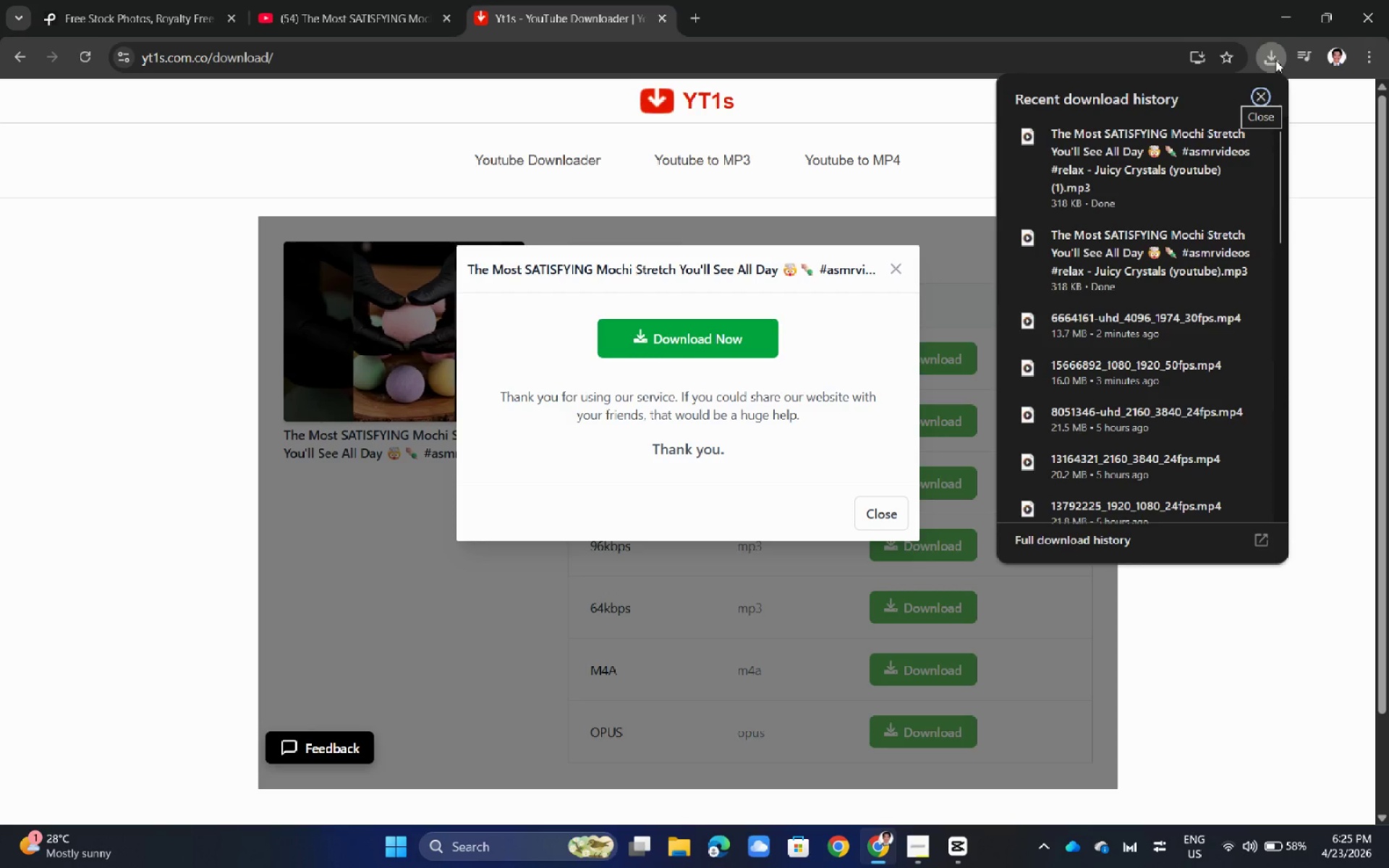 
left_click([1275, 60])
 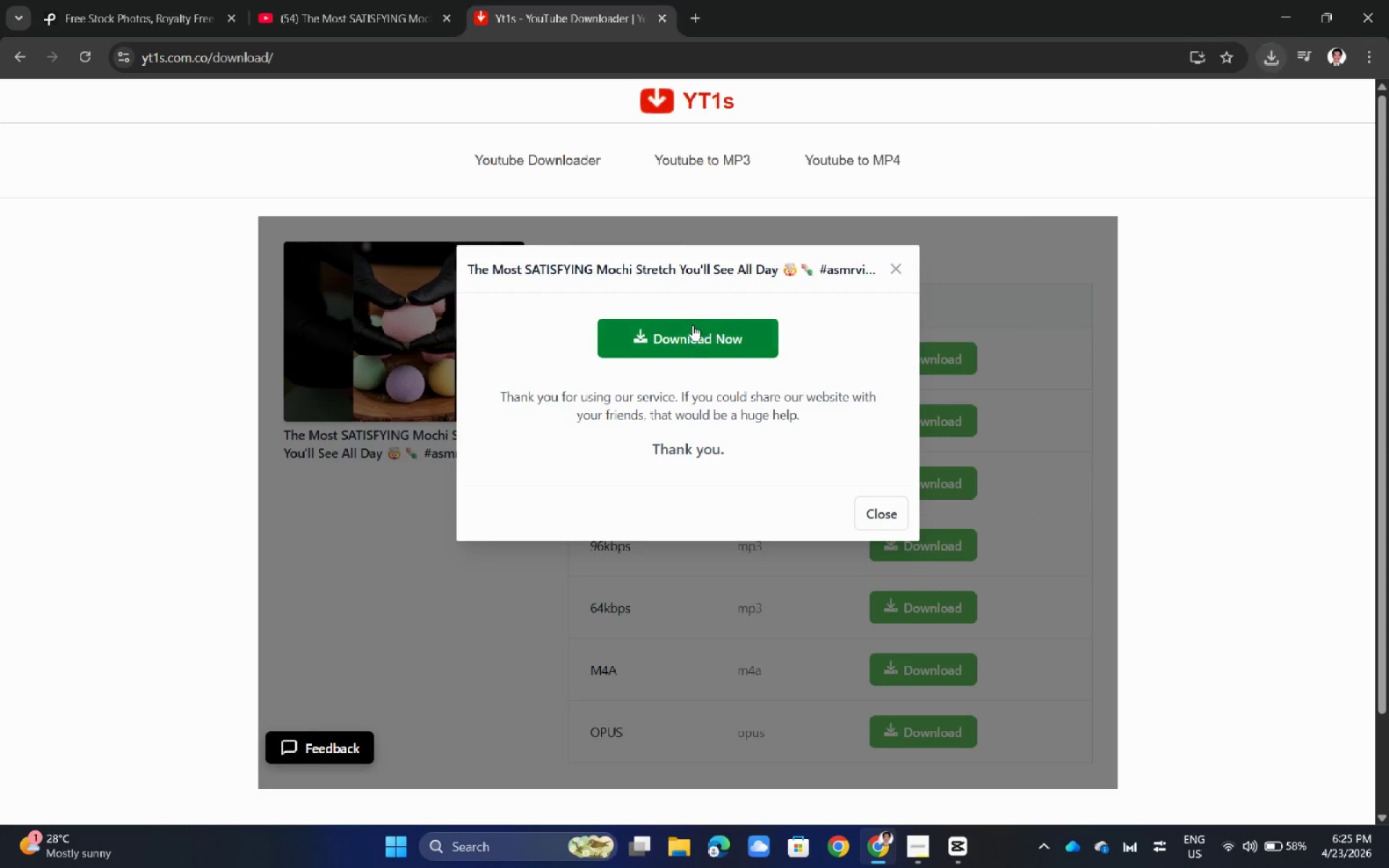 
left_click([691, 332])
 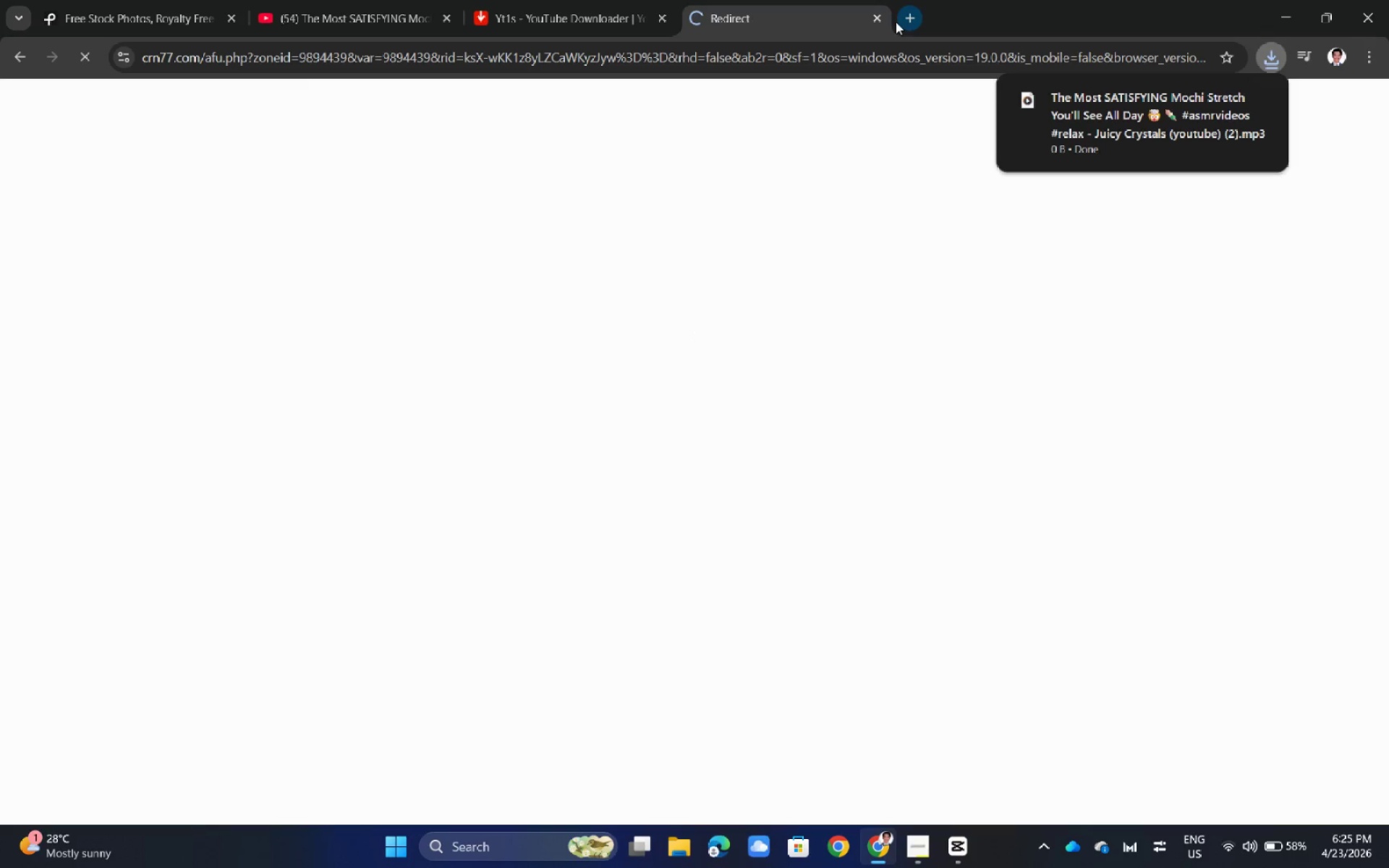 
left_click([874, 21])
 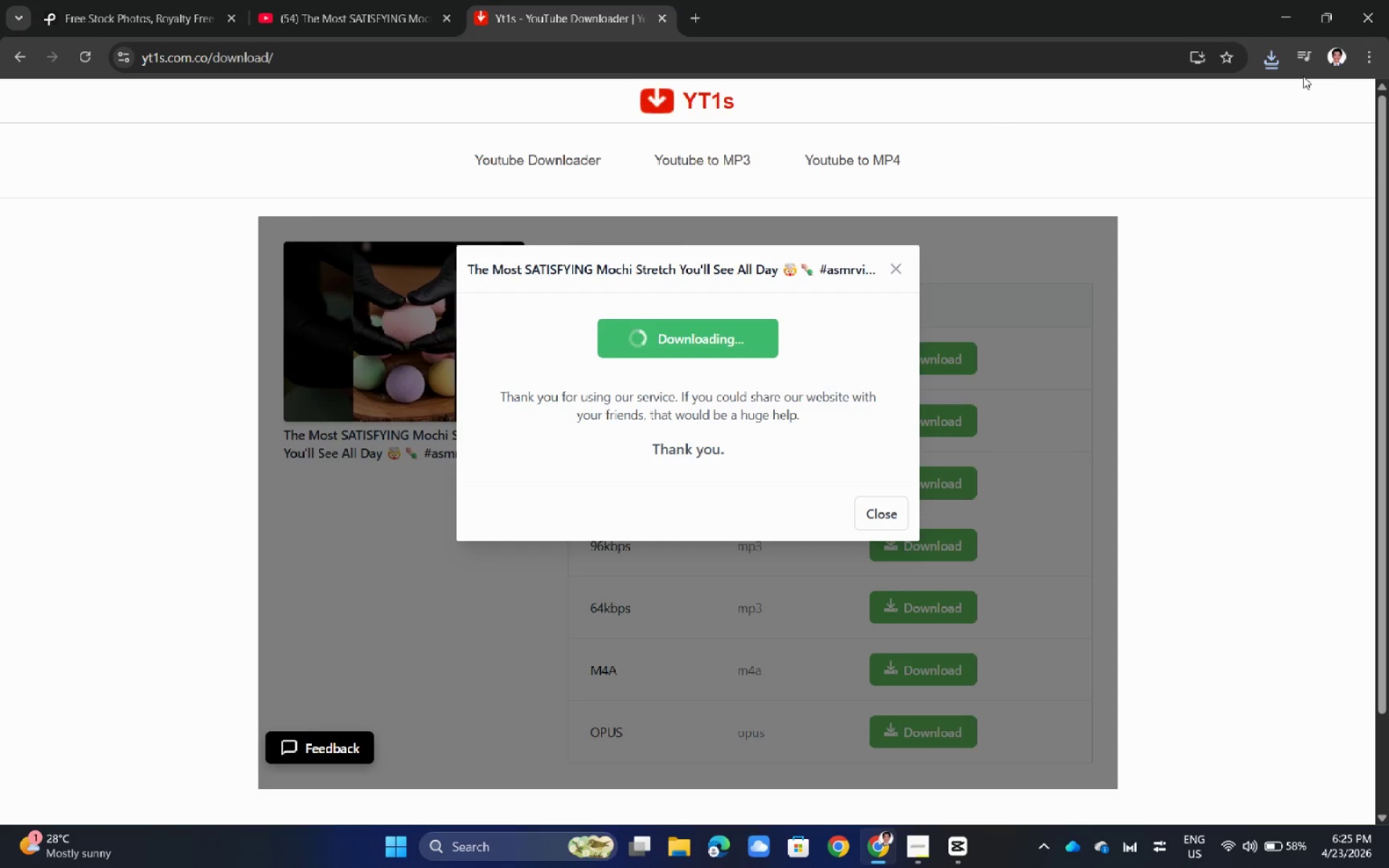 
left_click([1275, 64])
 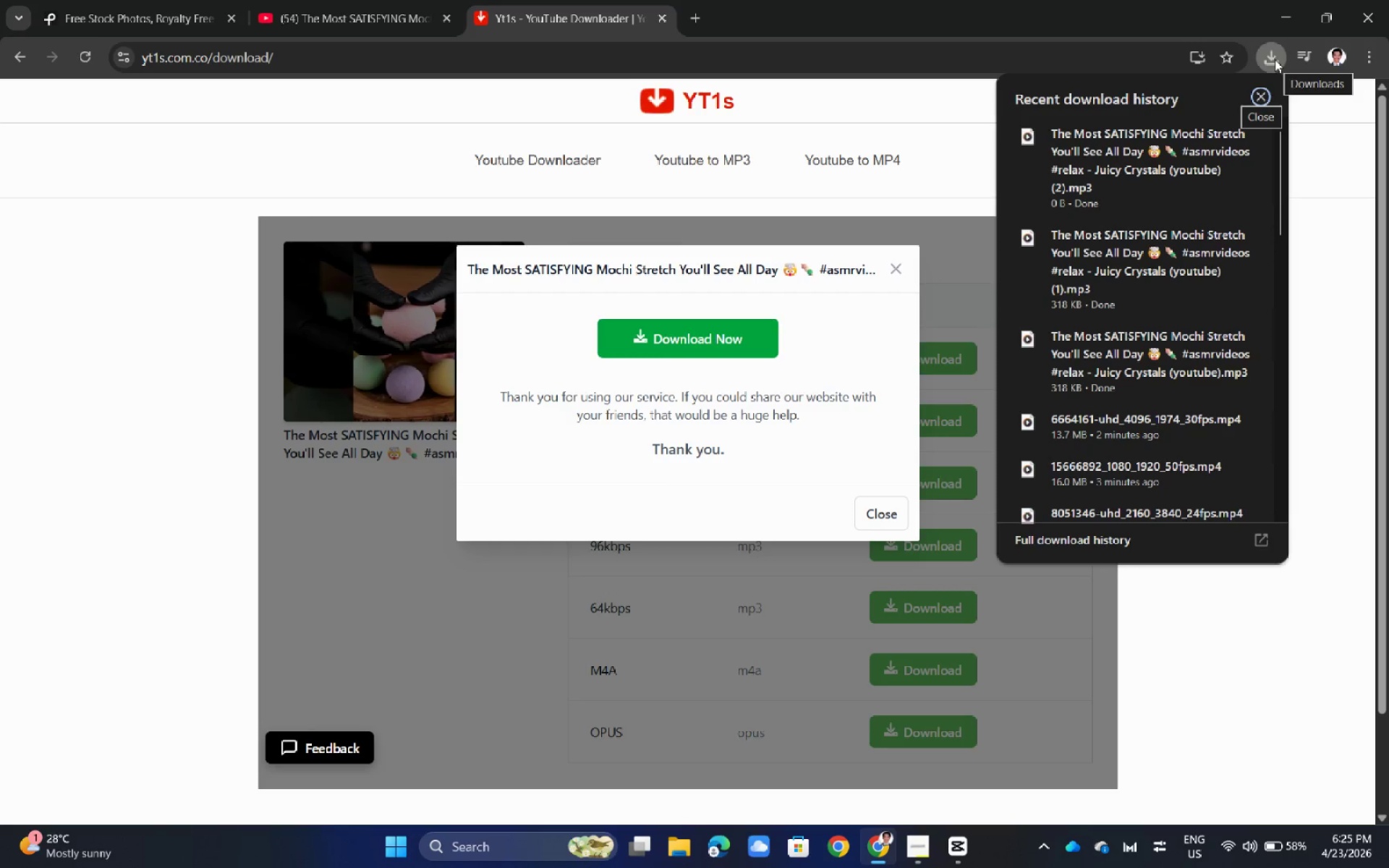 
wait(7.89)
 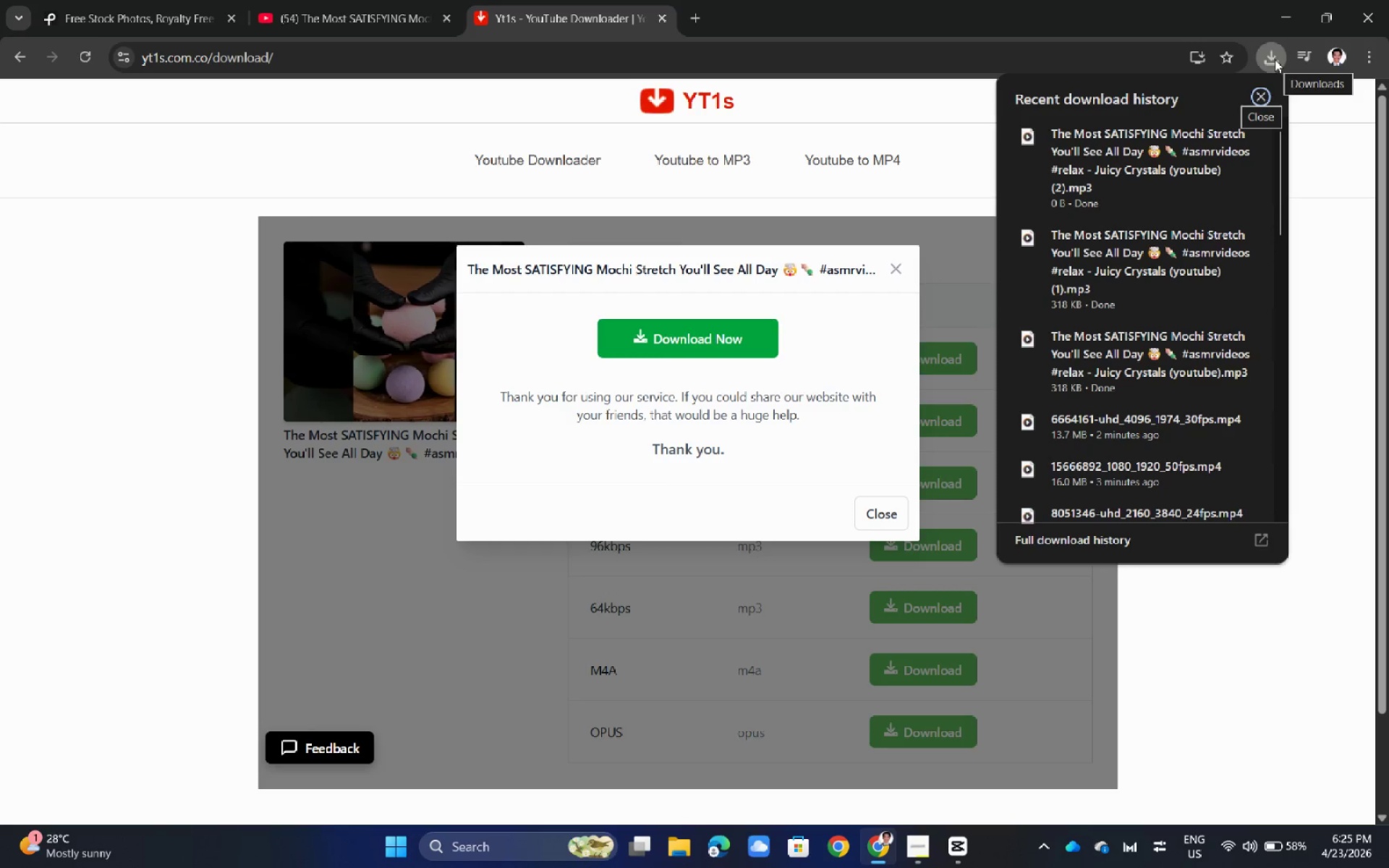 
left_click([1273, 52])
 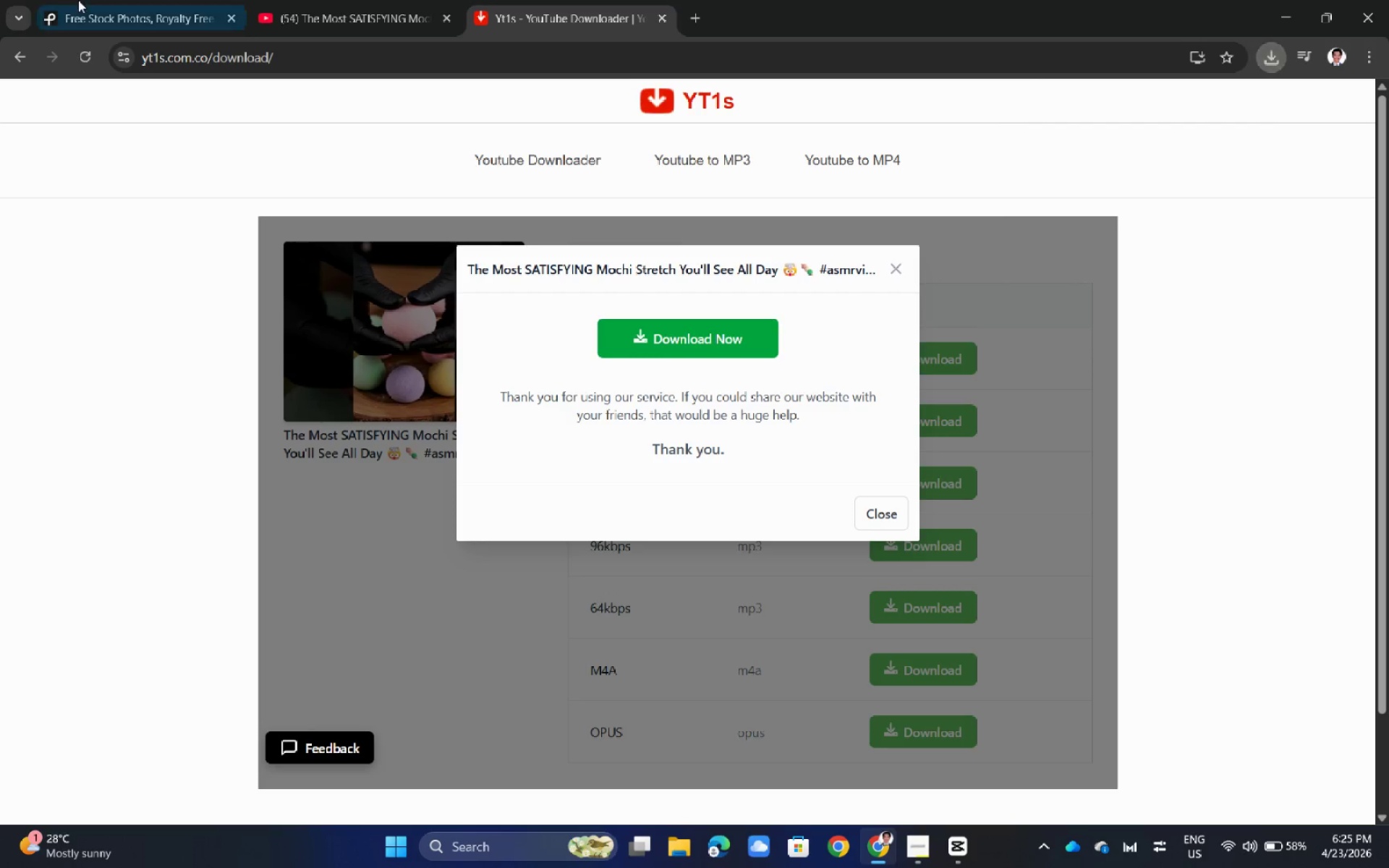 
left_click([106, 0])
 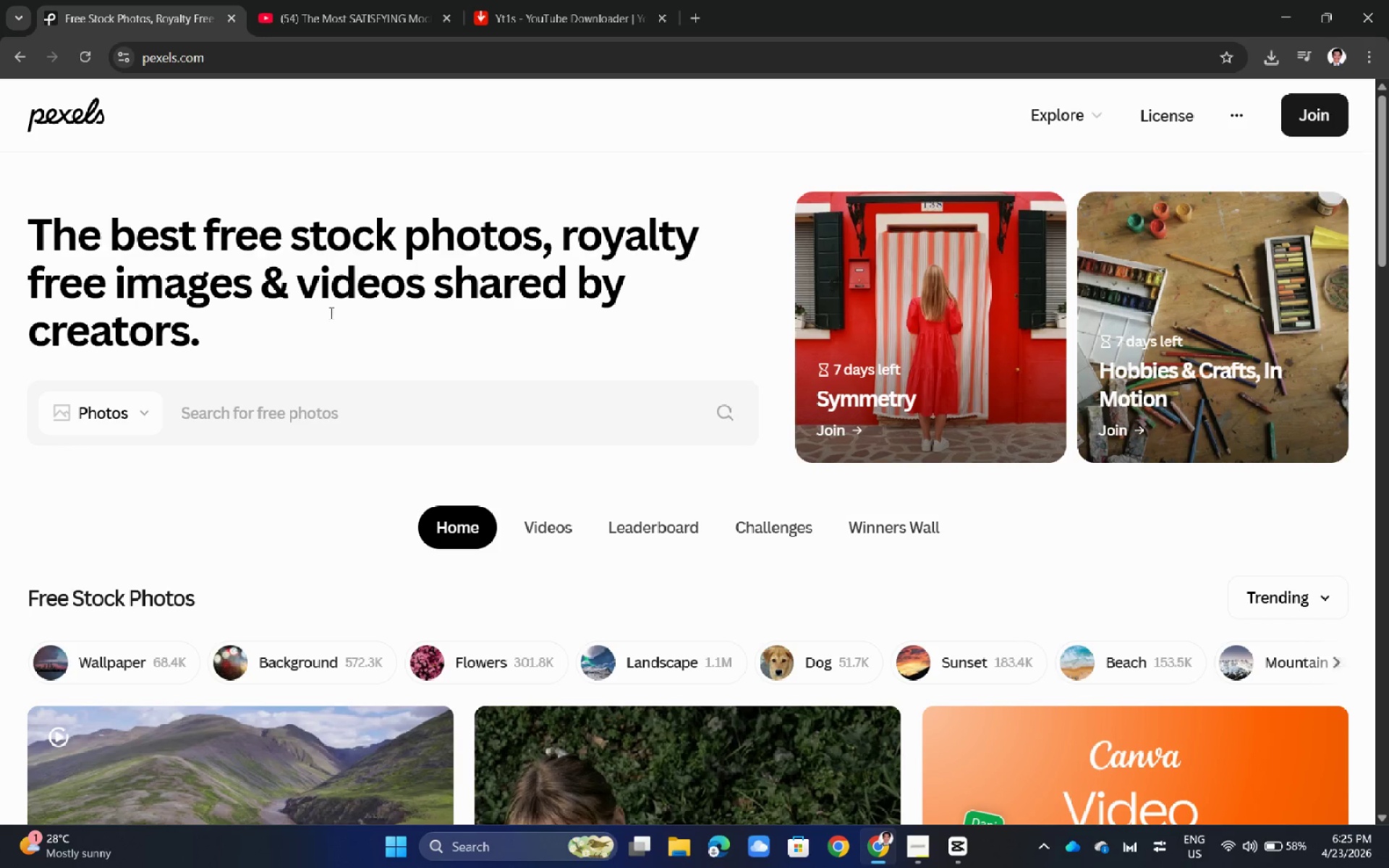 
left_click([314, 420])
 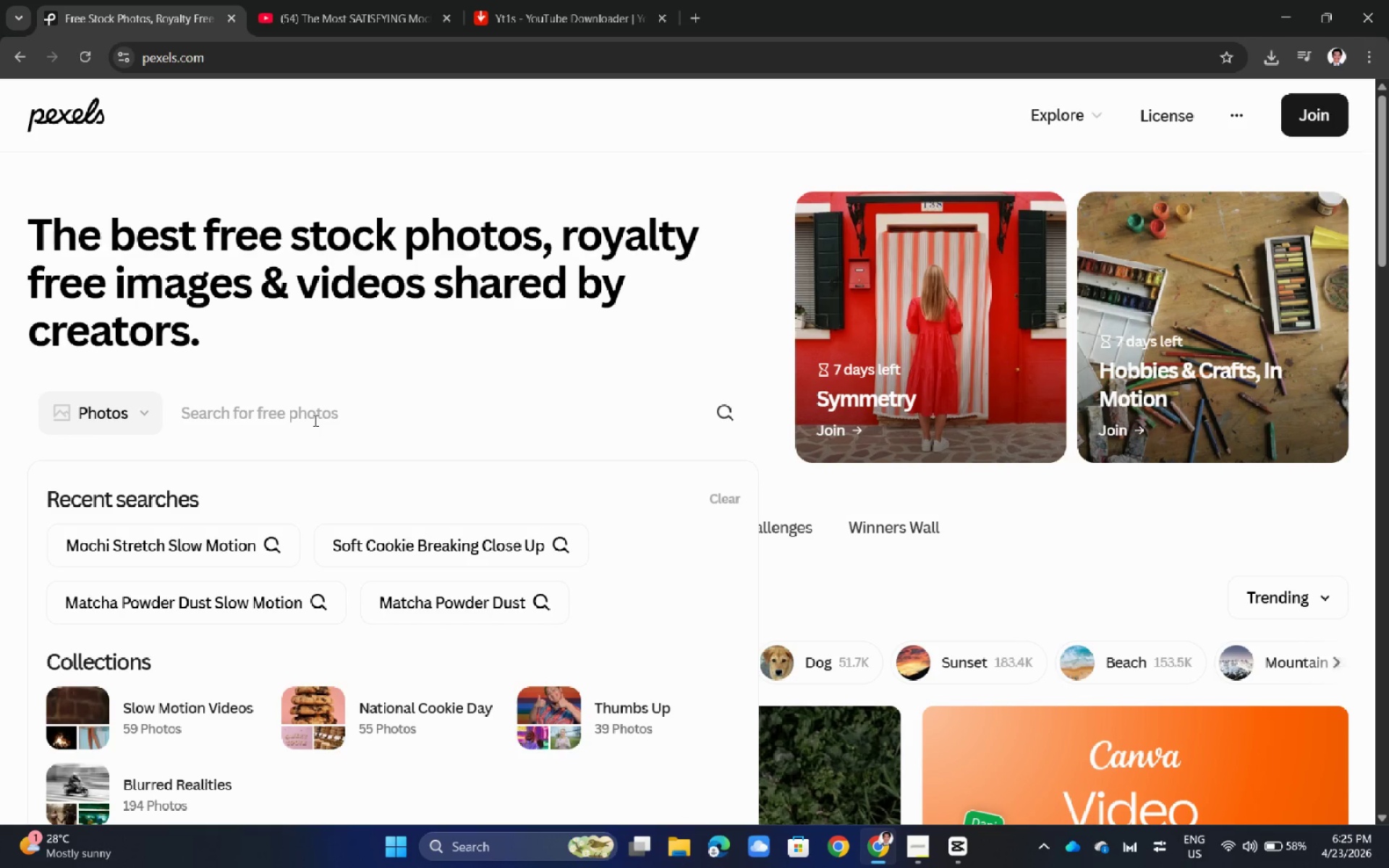 
type(matcha dessert aeste)
key(Backspace)
type(hetic)
 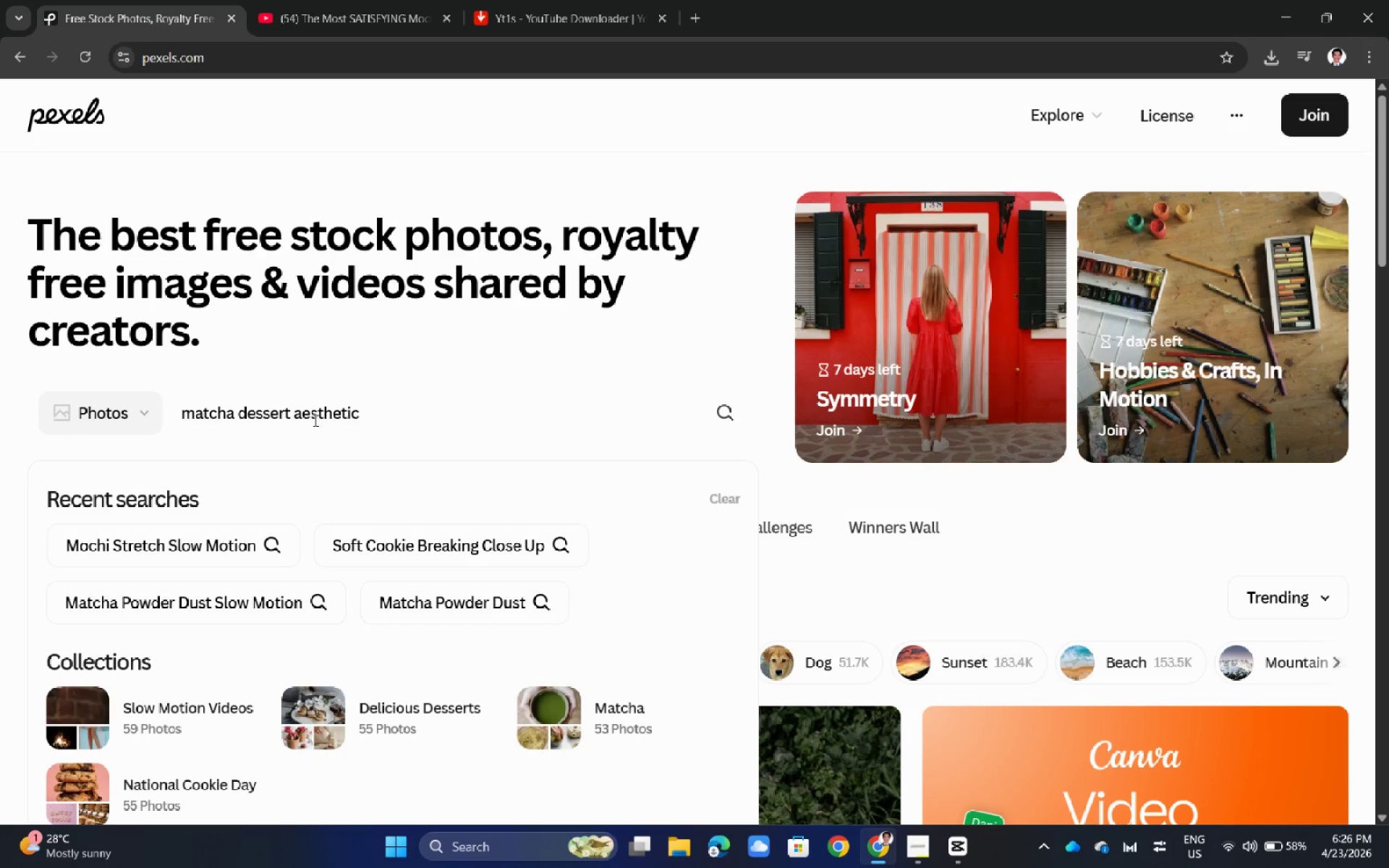 
type( close up)
 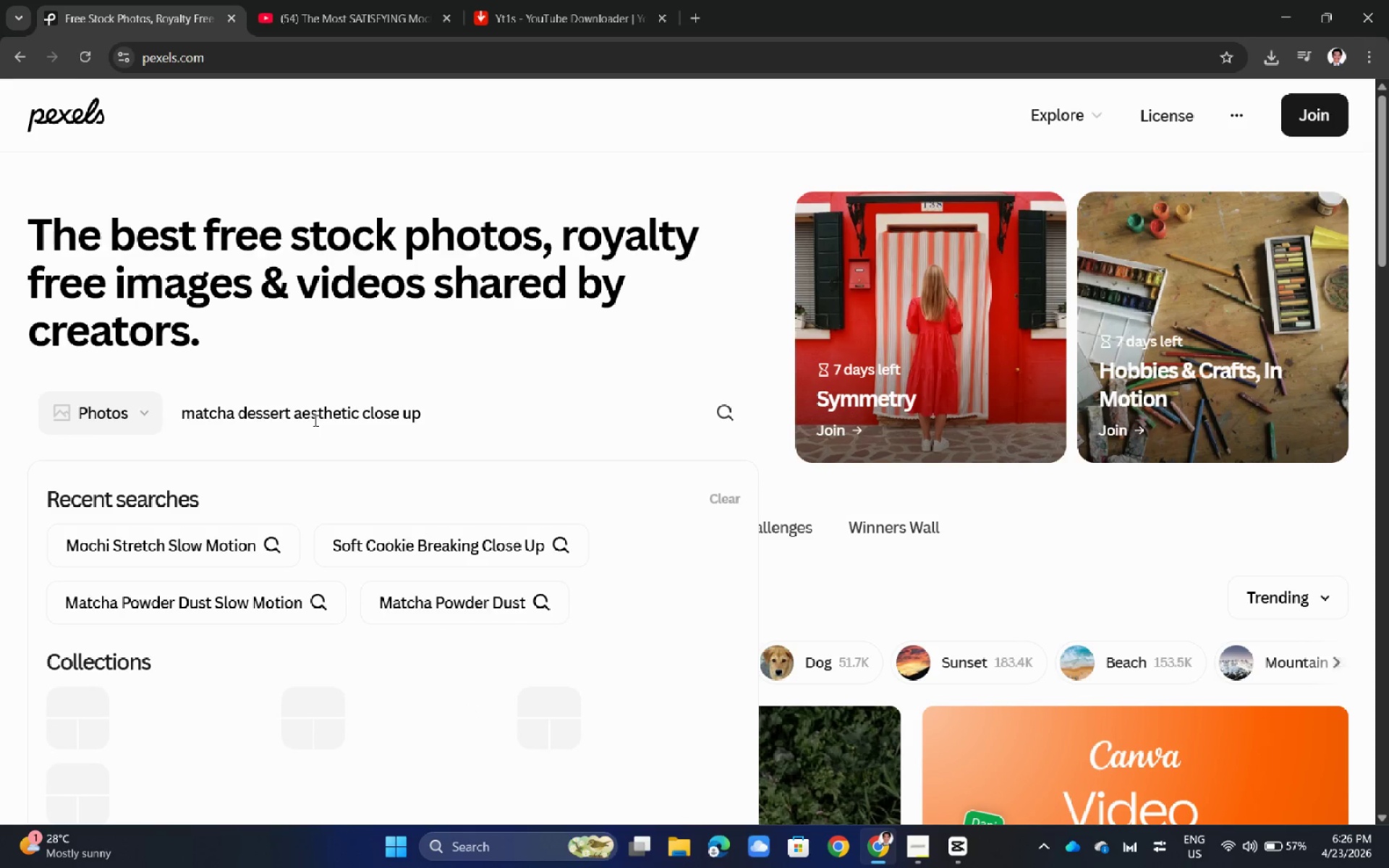 
key(Enter)
 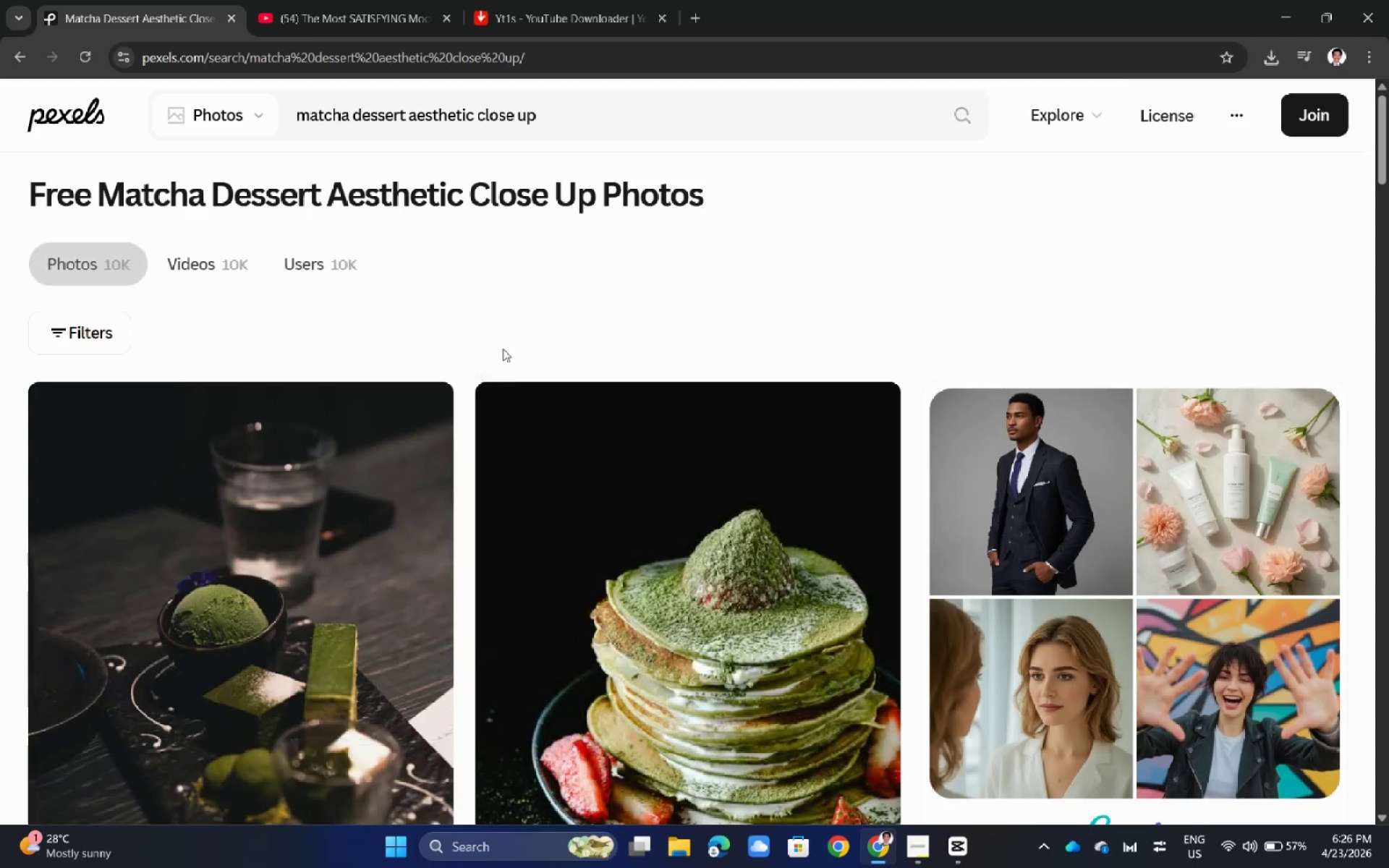 
scroll: coordinate [556, 574], scroll_direction: down, amount: 8.0
 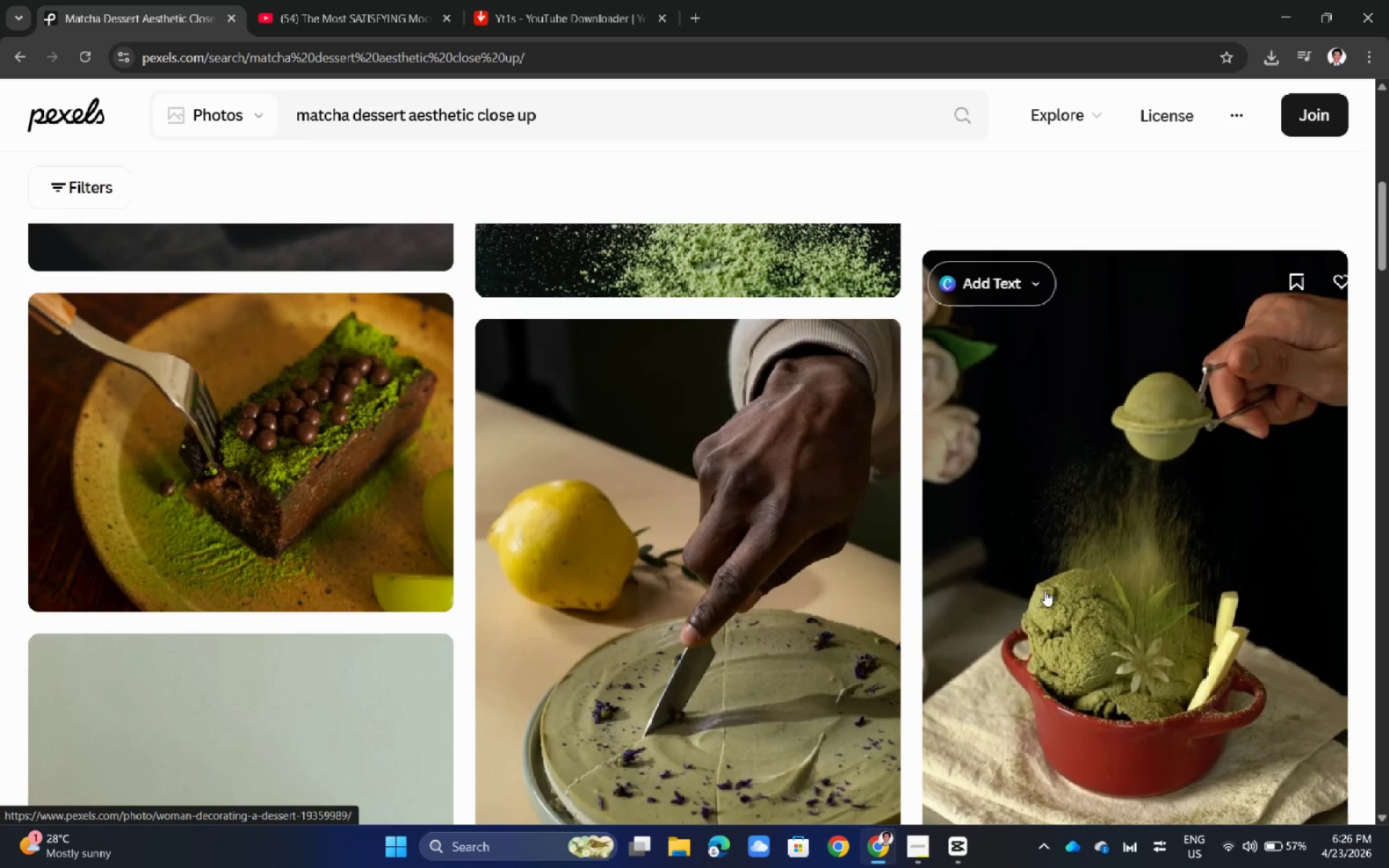 
scroll: coordinate [564, 633], scroll_direction: up, amount: 7.0
 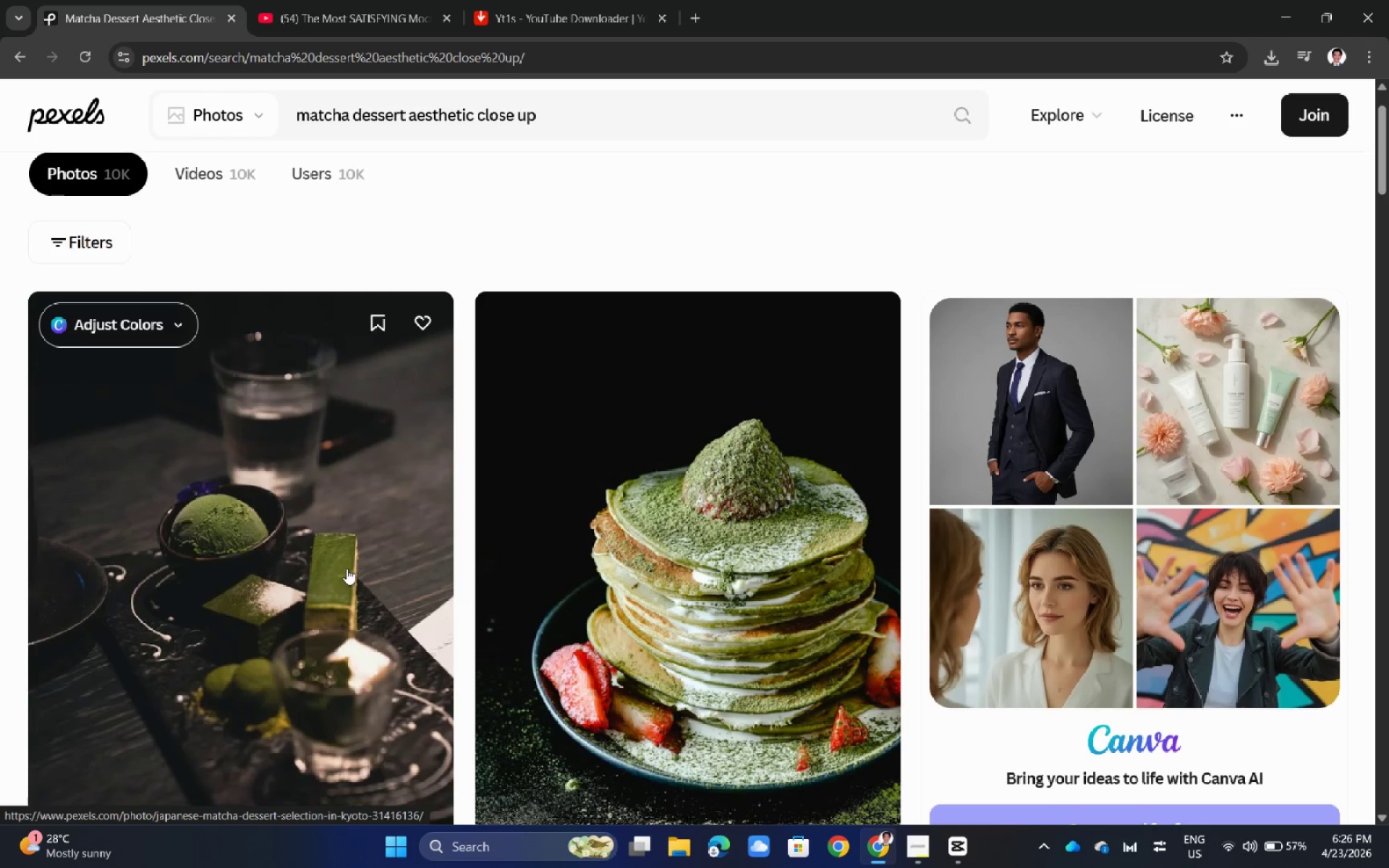 
left_click([347, 569])
 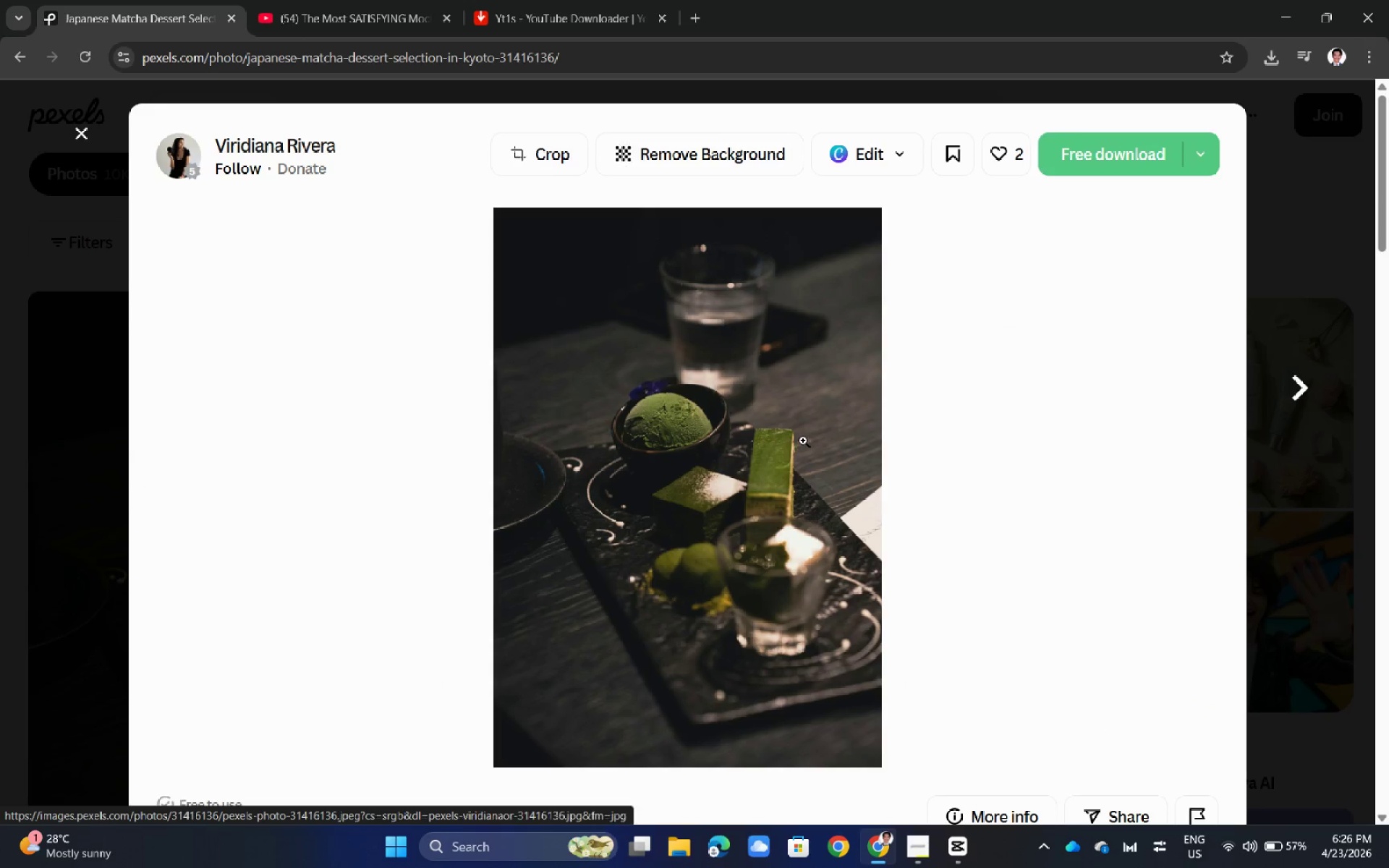 
left_click([0, 358])
 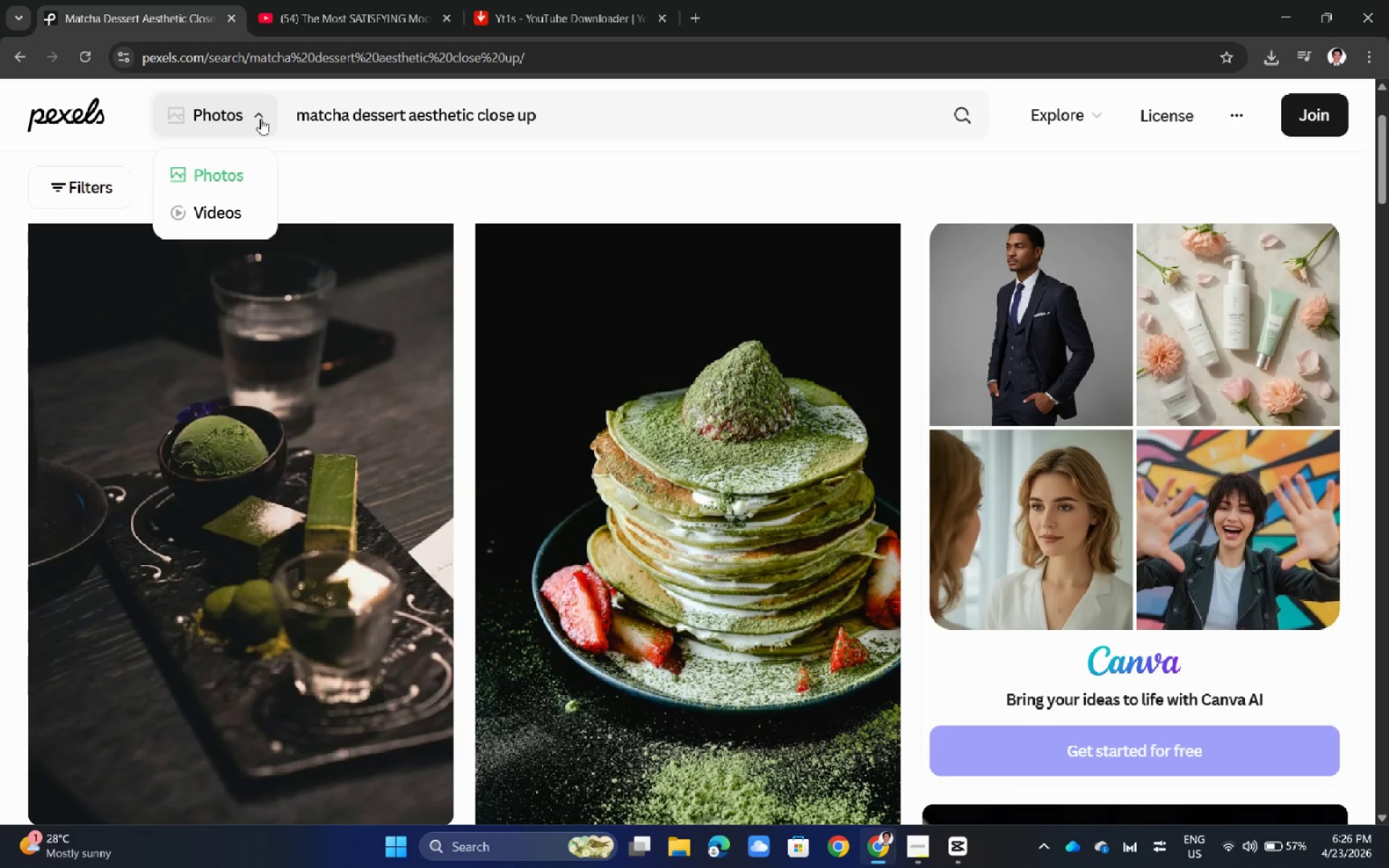 
double_click([232, 230])
 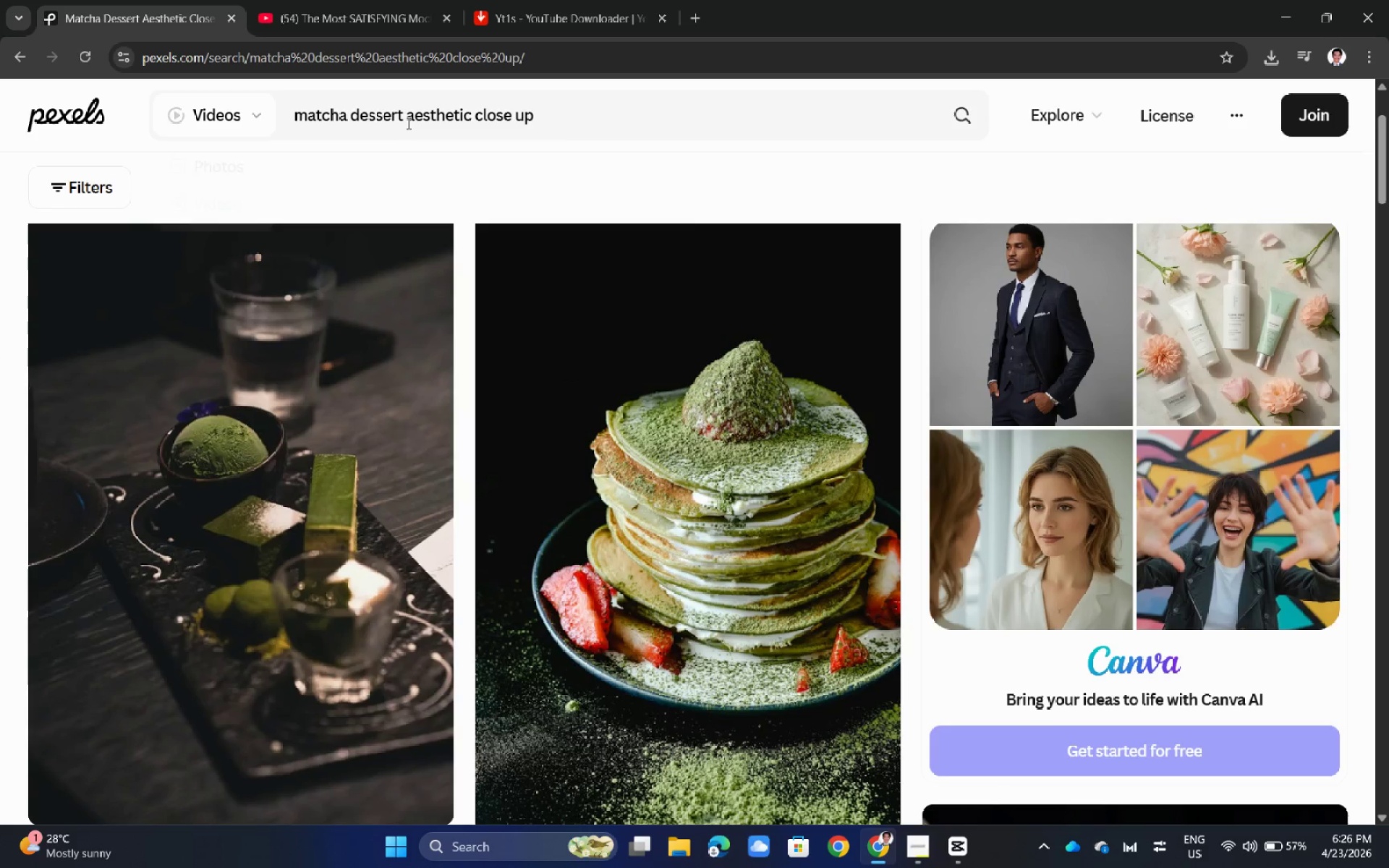 
left_click([418, 112])
 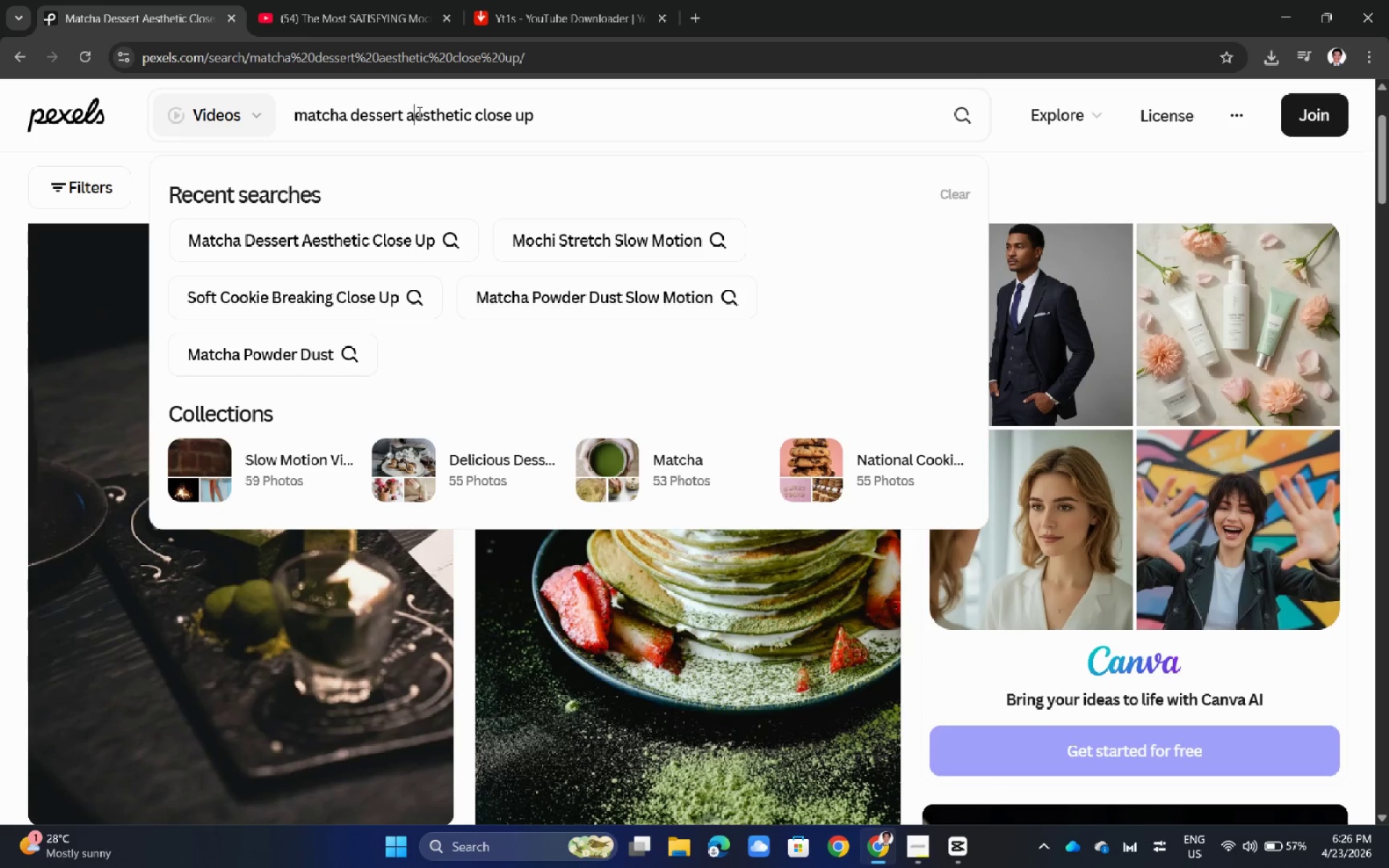 
key(NumpadEnter)
 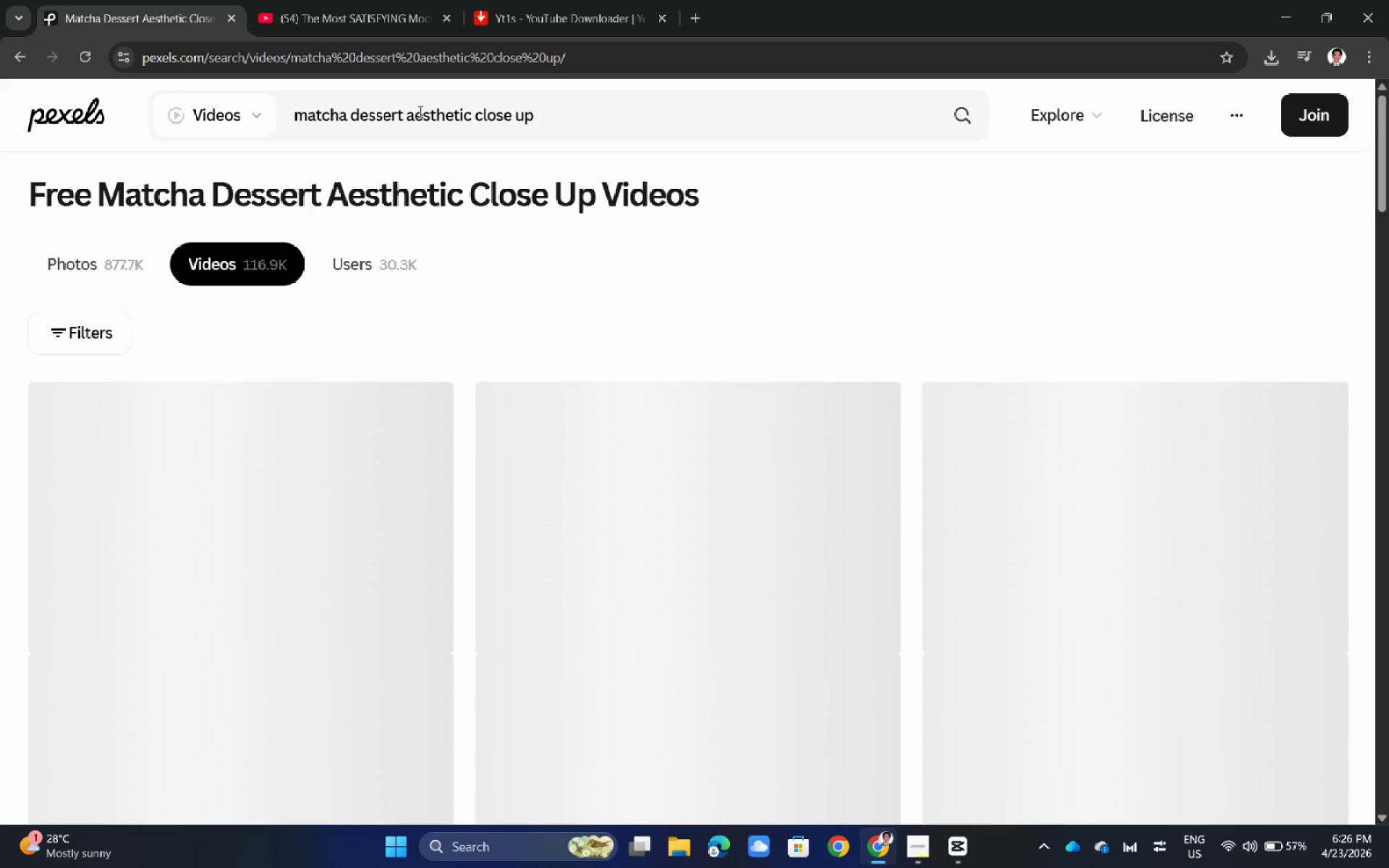 
scroll: coordinate [637, 534], scroll_direction: down, amount: 12.0
 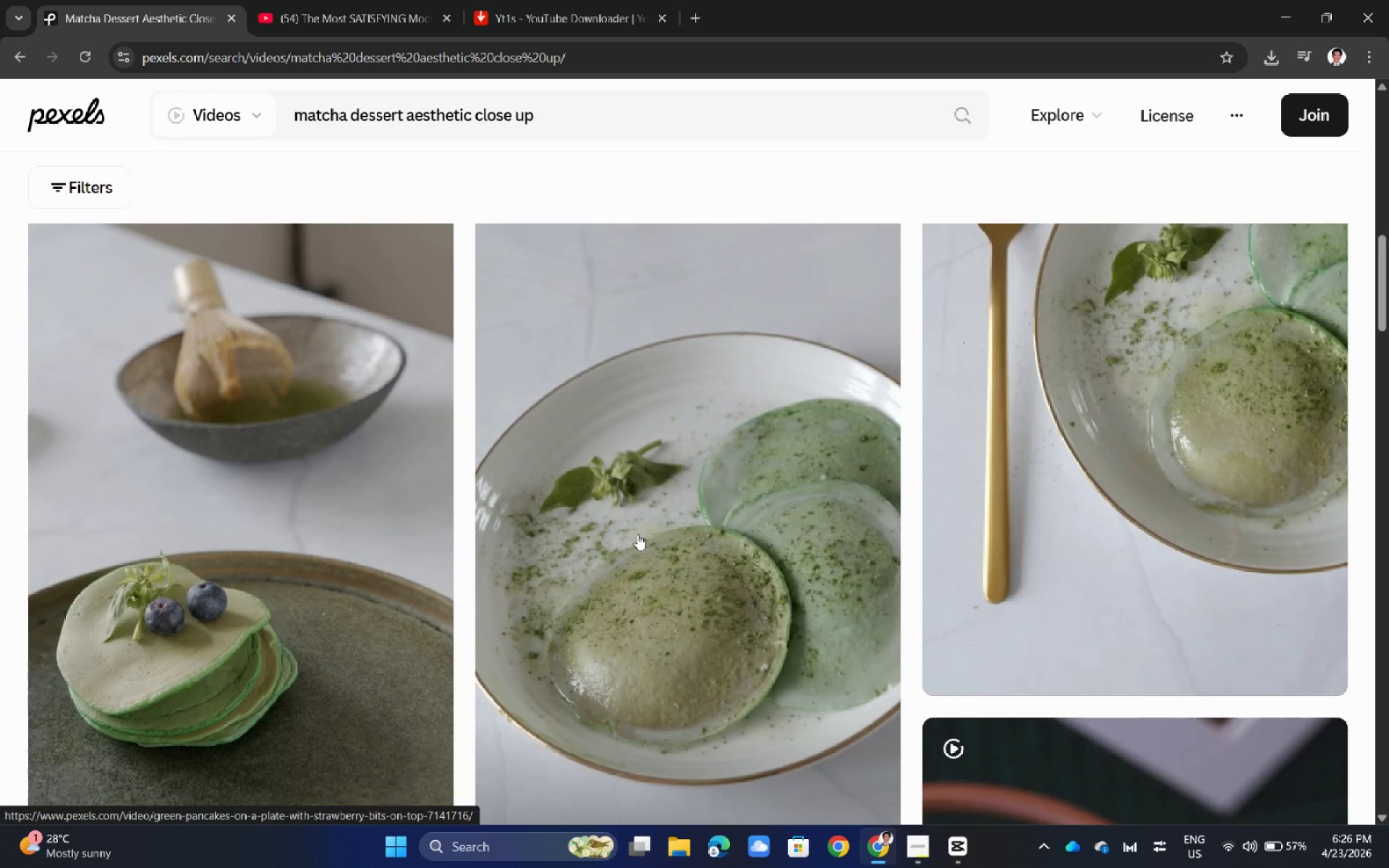 
scroll: coordinate [637, 534], scroll_direction: up, amount: 3.0
 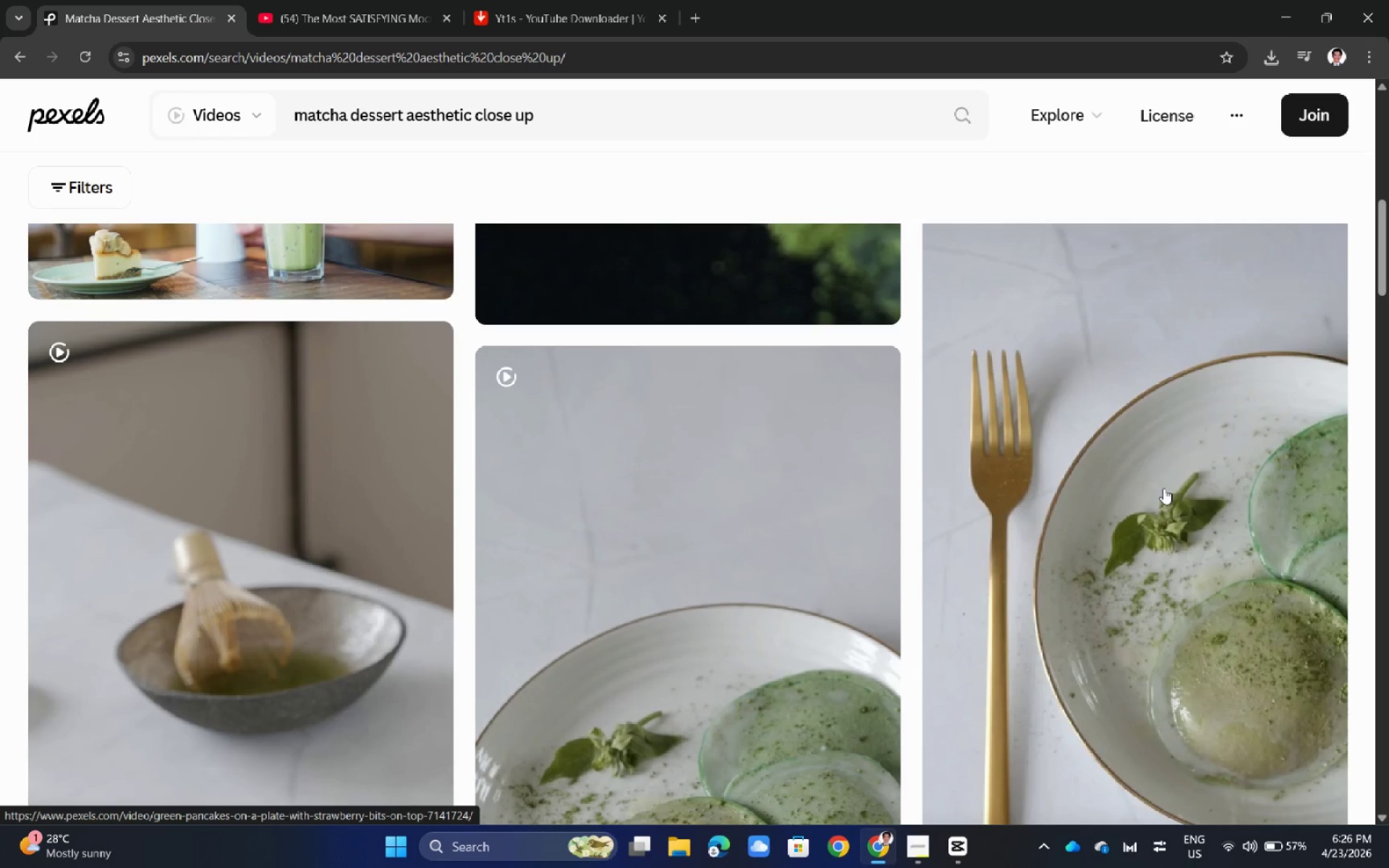 
scroll: coordinate [712, 542], scroll_direction: down, amount: 9.0
 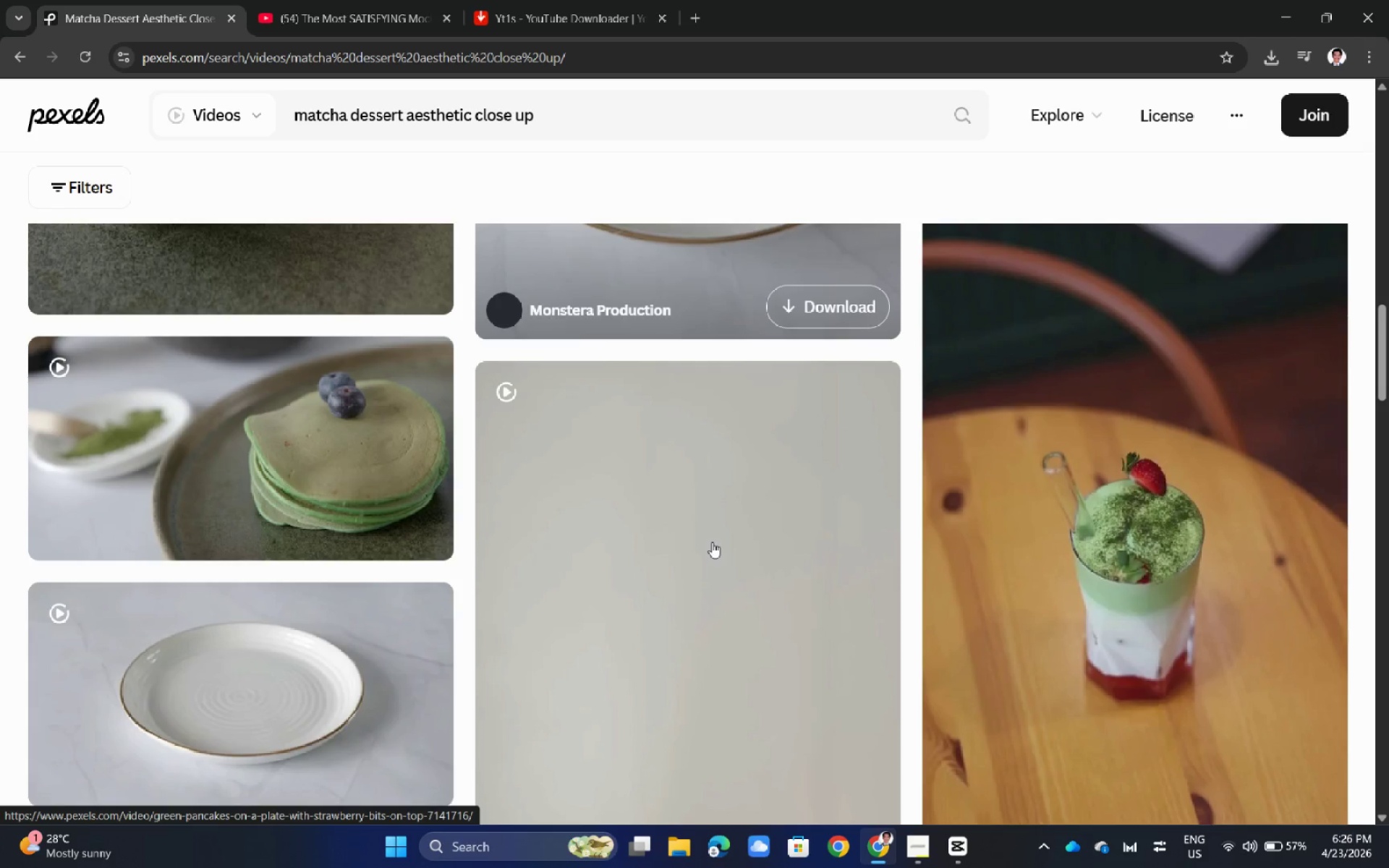 
scroll: coordinate [781, 533], scroll_direction: up, amount: 17.0
 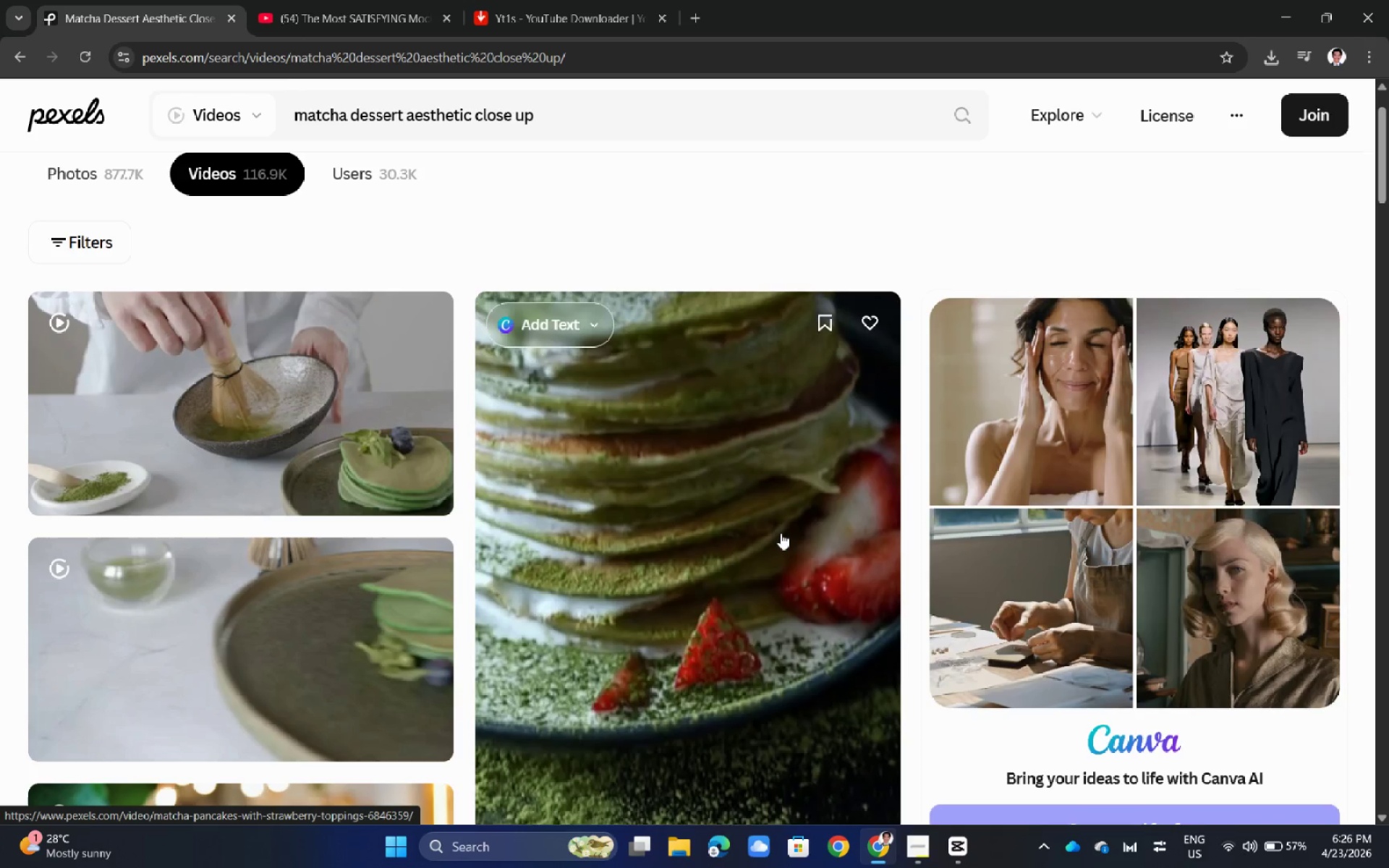 
scroll: coordinate [1197, 480], scroll_direction: down, amount: 10.0
 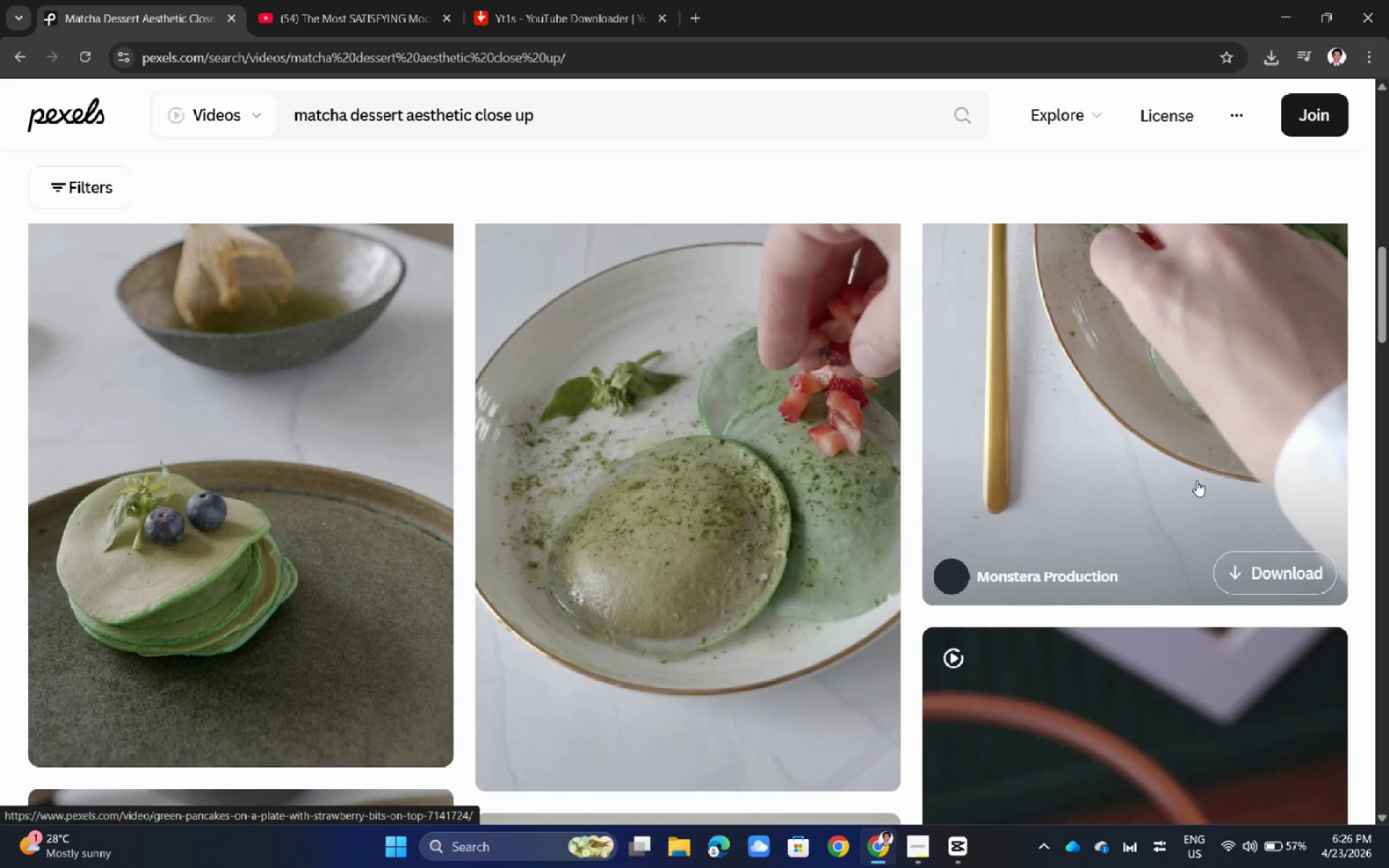 
scroll: coordinate [1197, 480], scroll_direction: up, amount: 4.0
 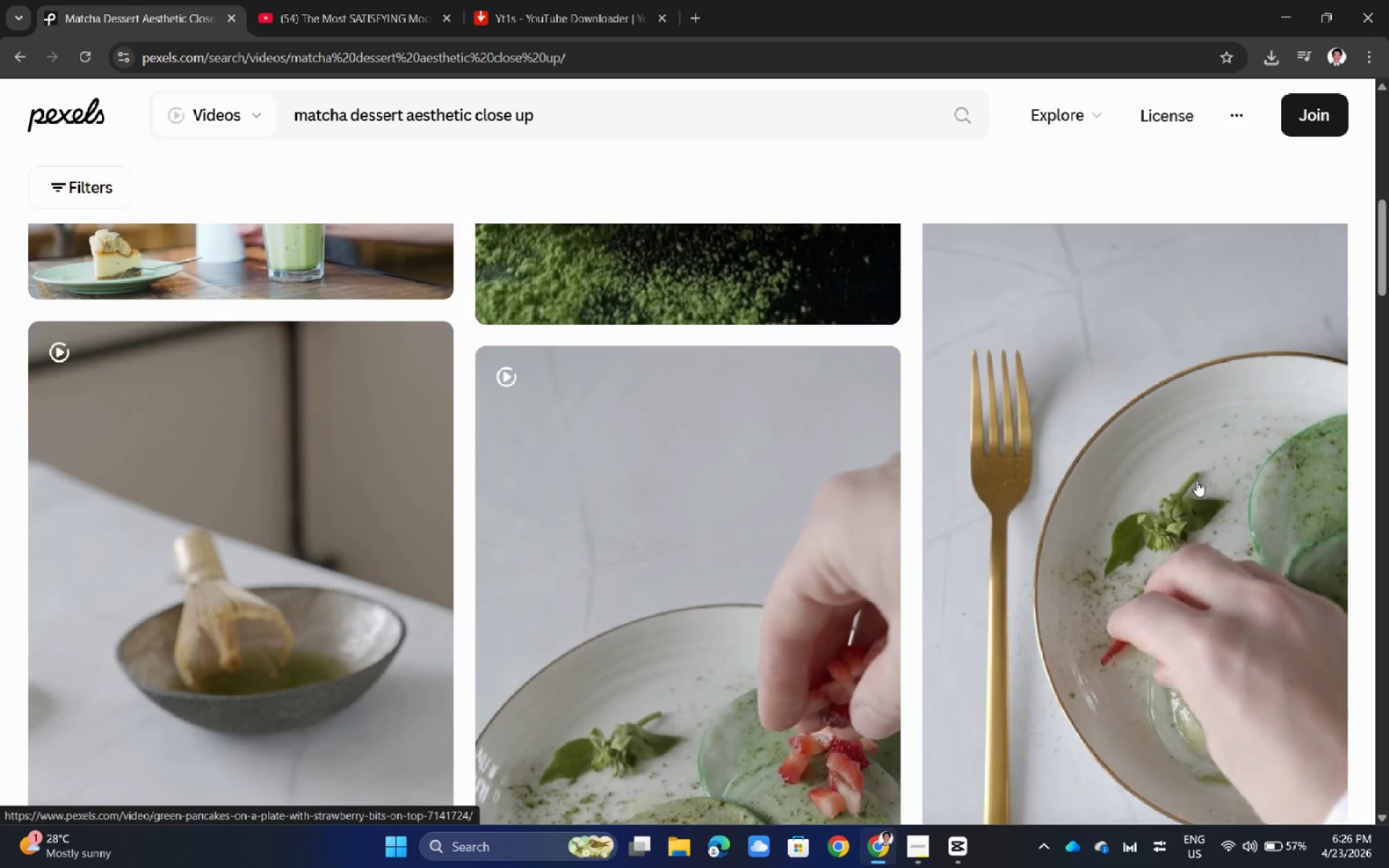 
scroll: coordinate [601, 514], scroll_direction: down, amount: 18.0
 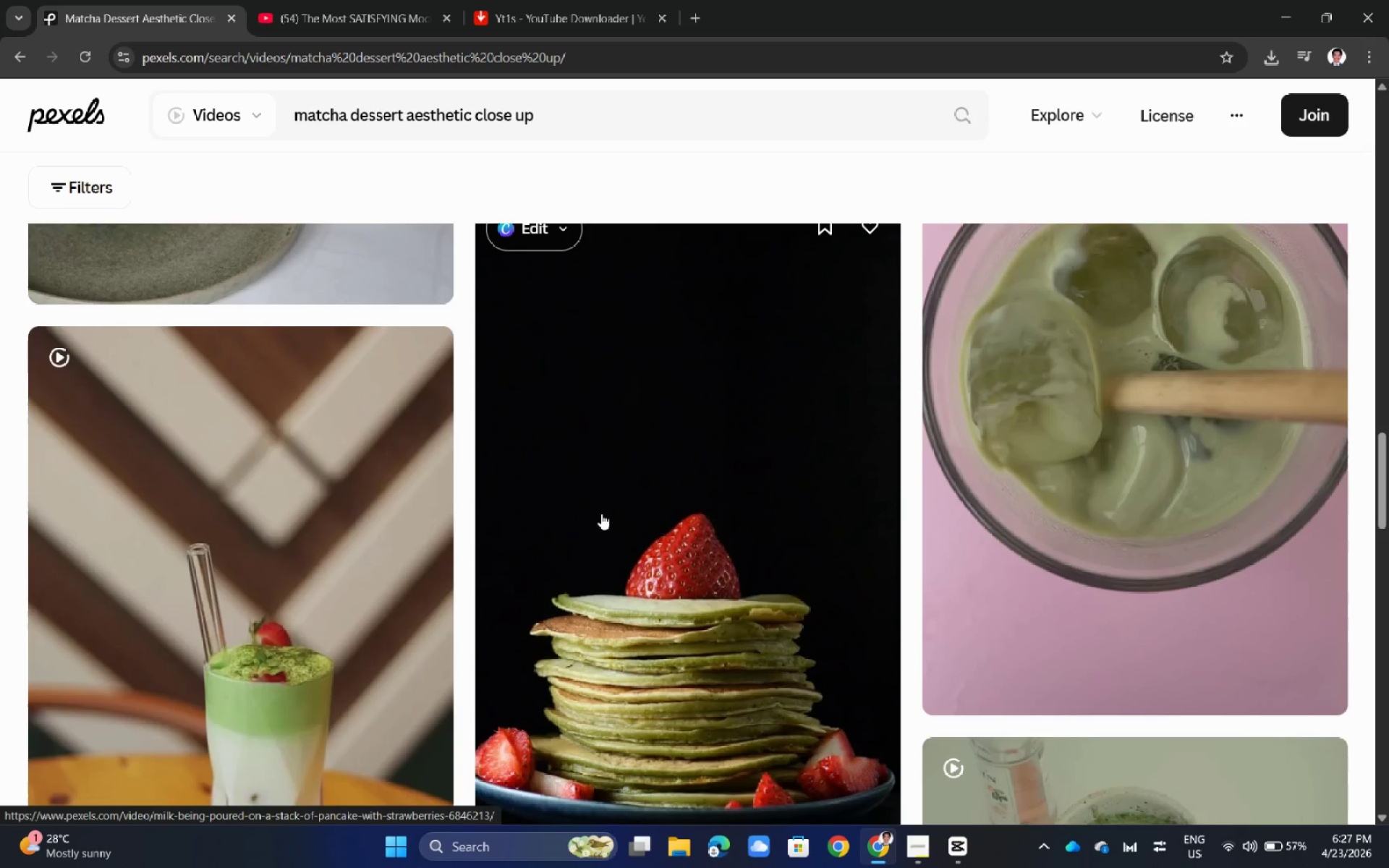 
scroll: coordinate [604, 516], scroll_direction: up, amount: 28.0
 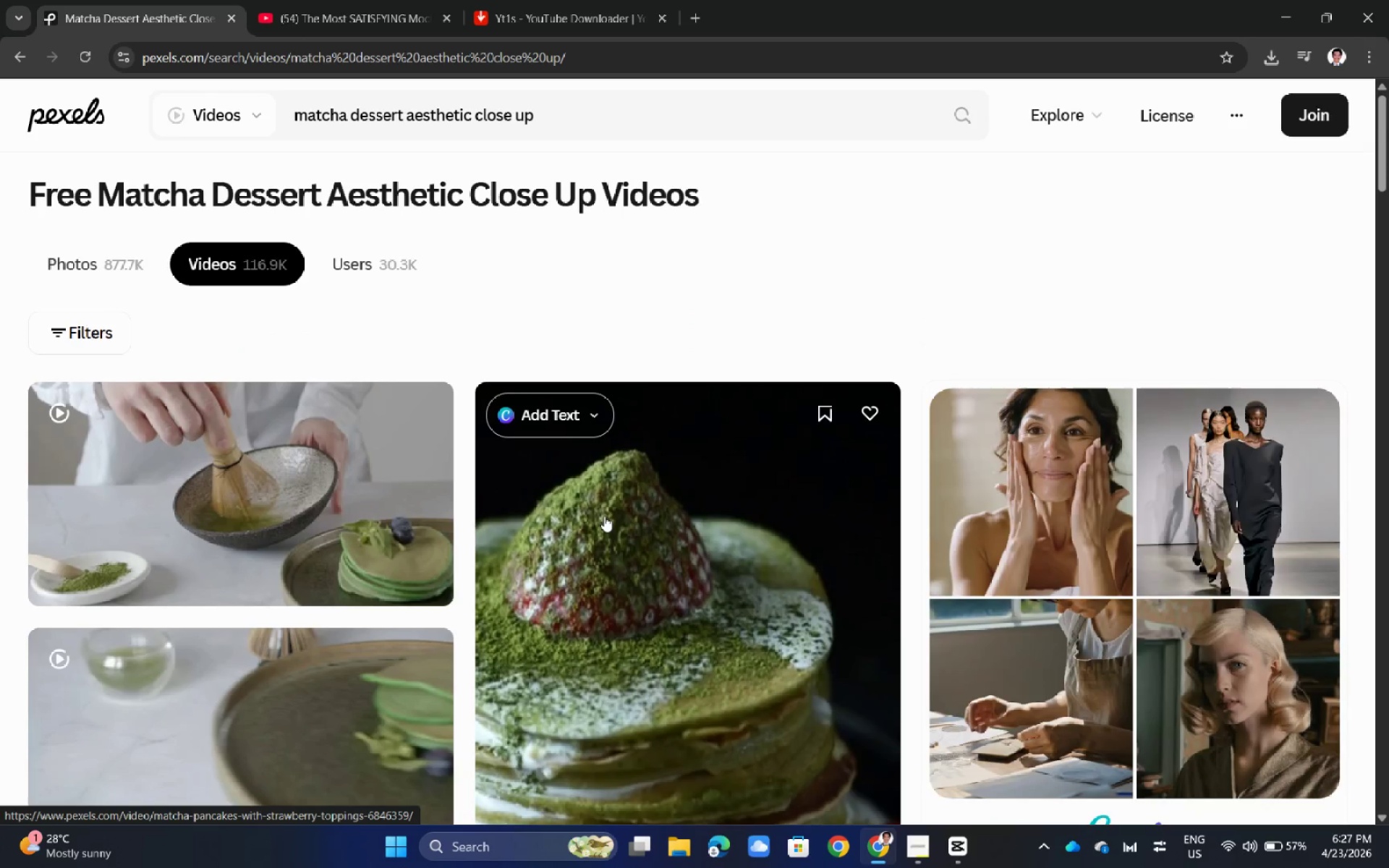 
scroll: coordinate [883, 653], scroll_direction: down, amount: 12.0
 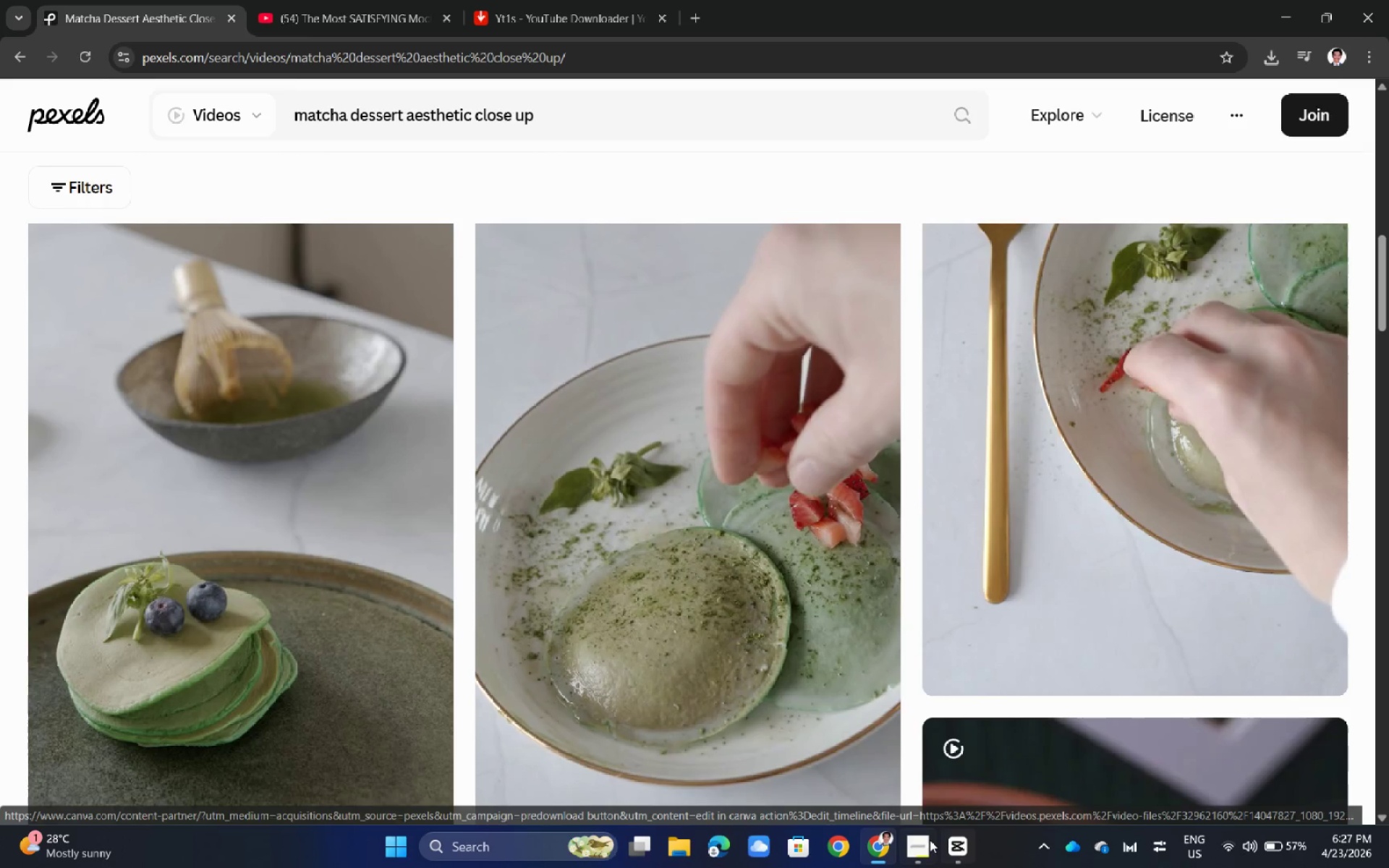 
left_click([924, 842])